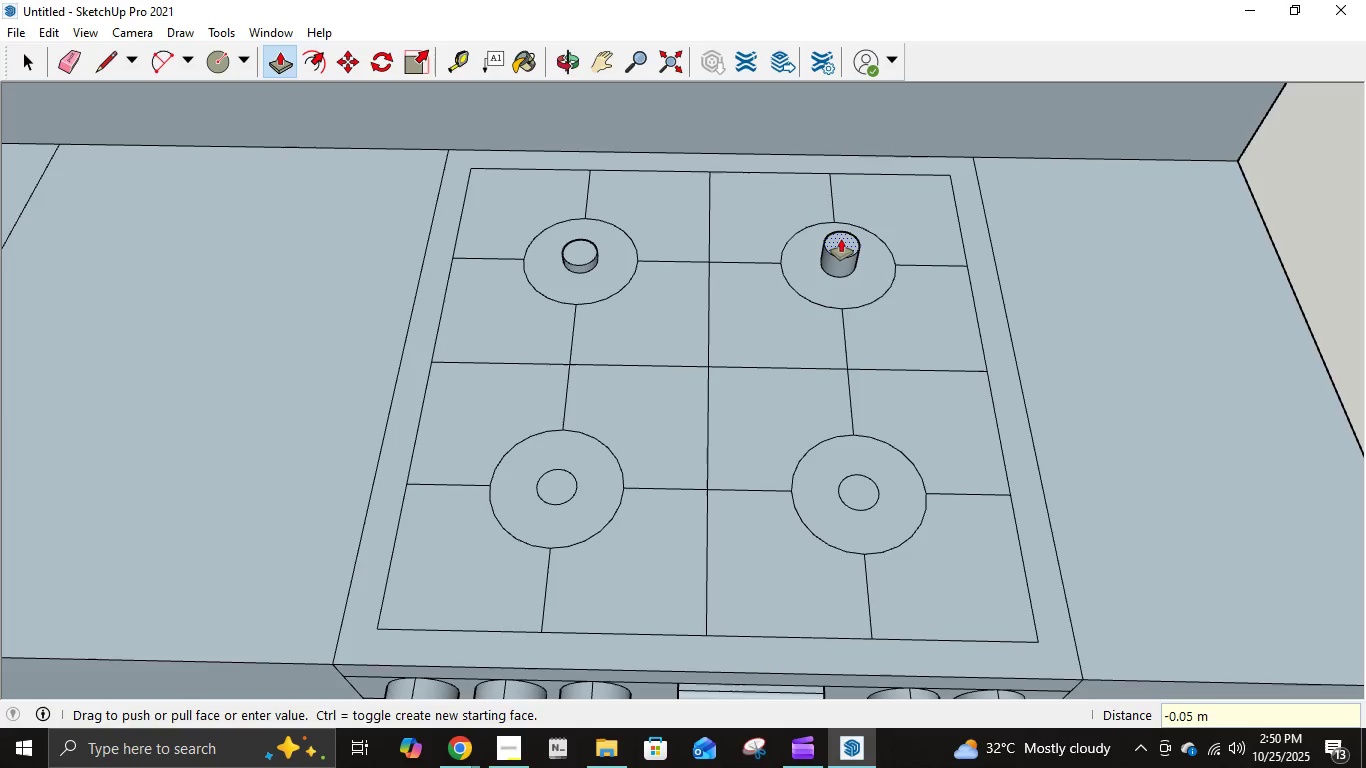 
key(NumpadDecimal)
 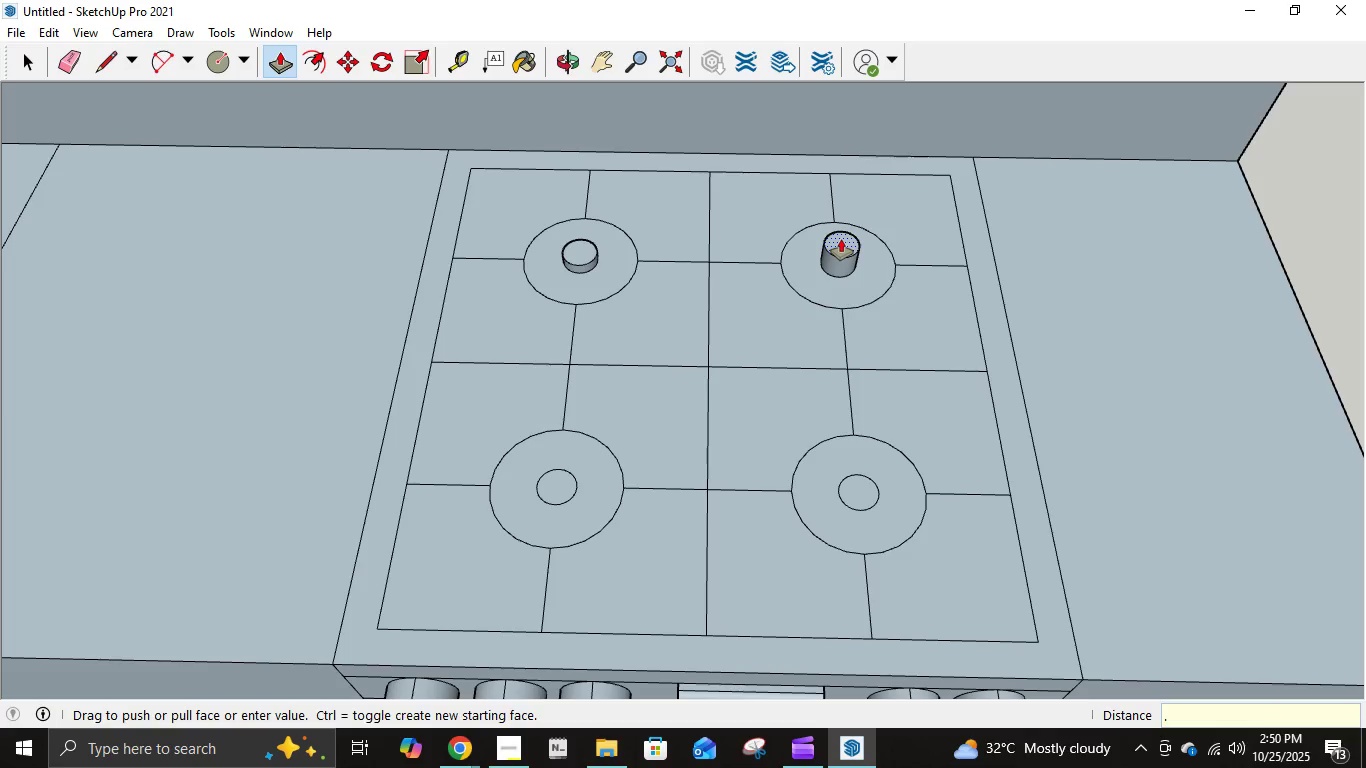 
key(Numpad0)
 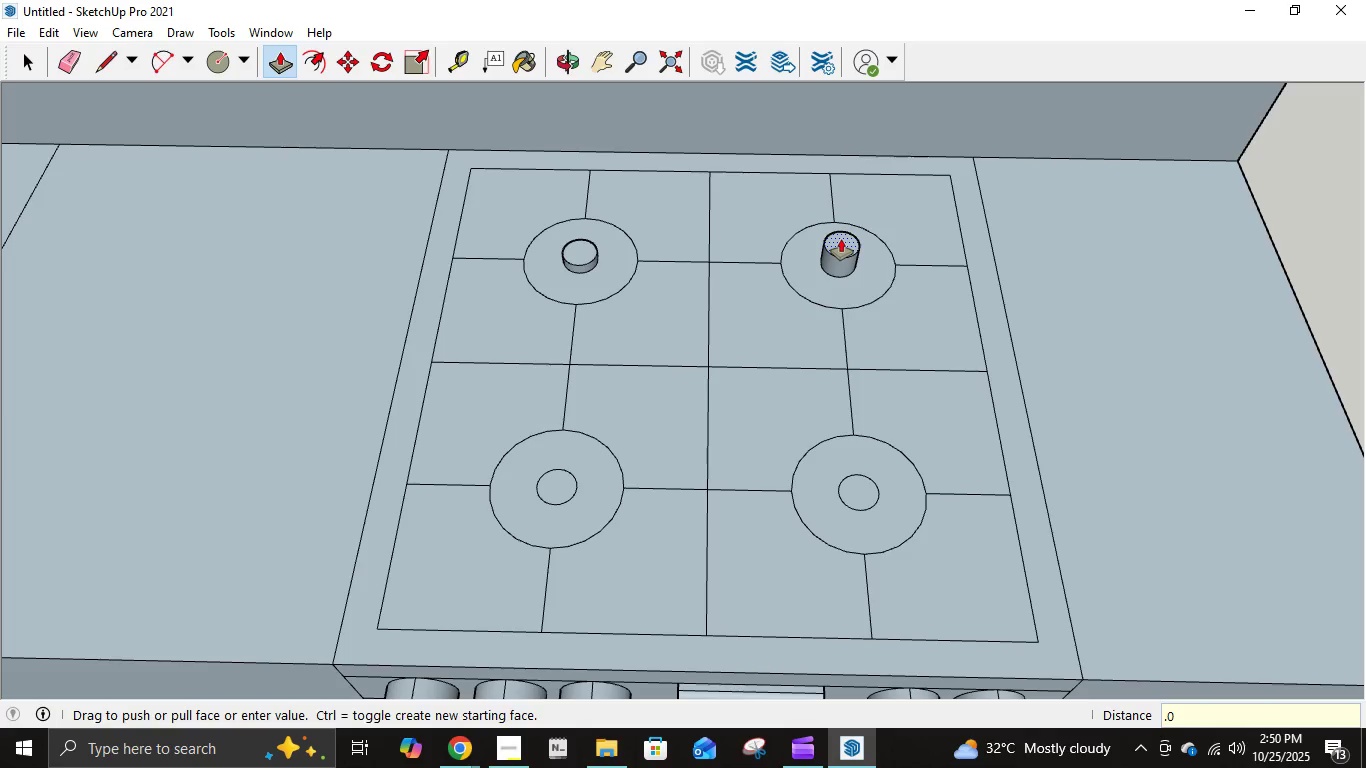 
key(Numpad3)
 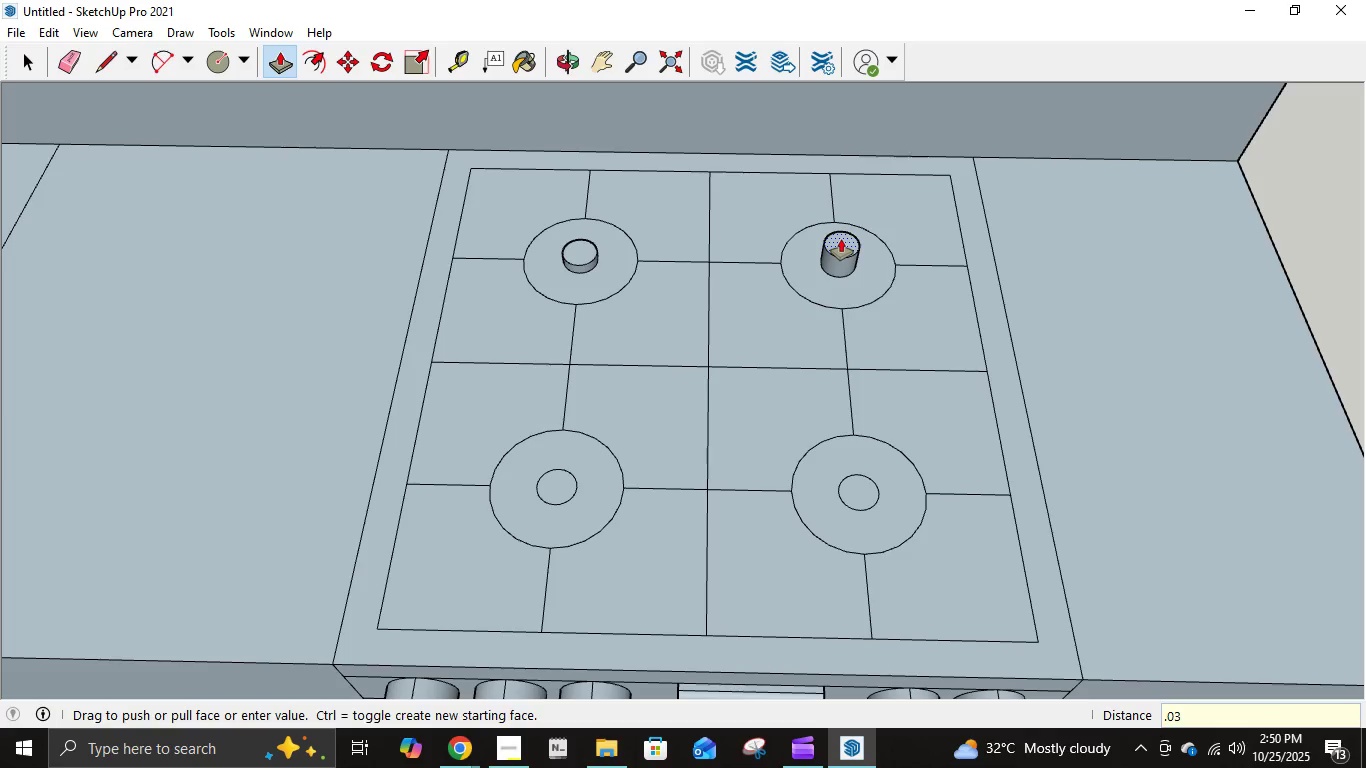 
key(Backspace)
 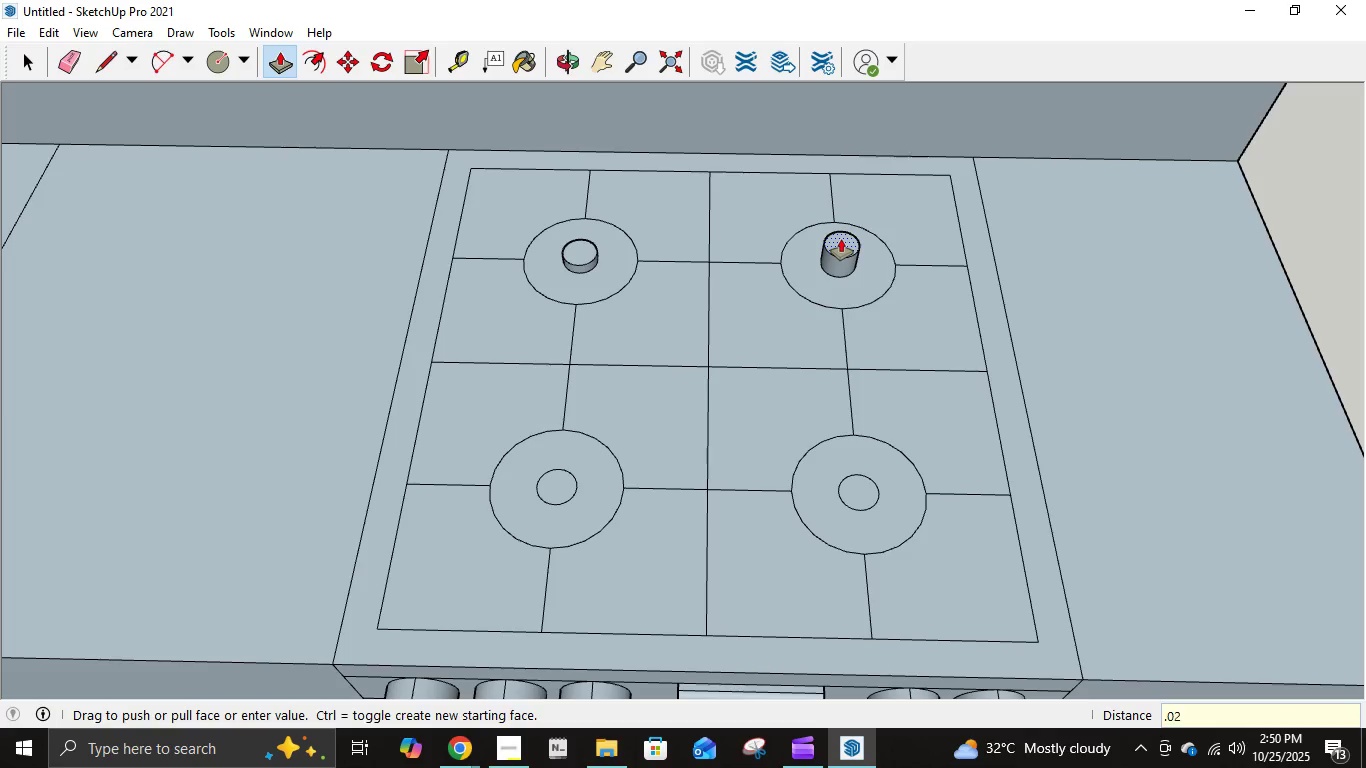 
key(Numpad2)
 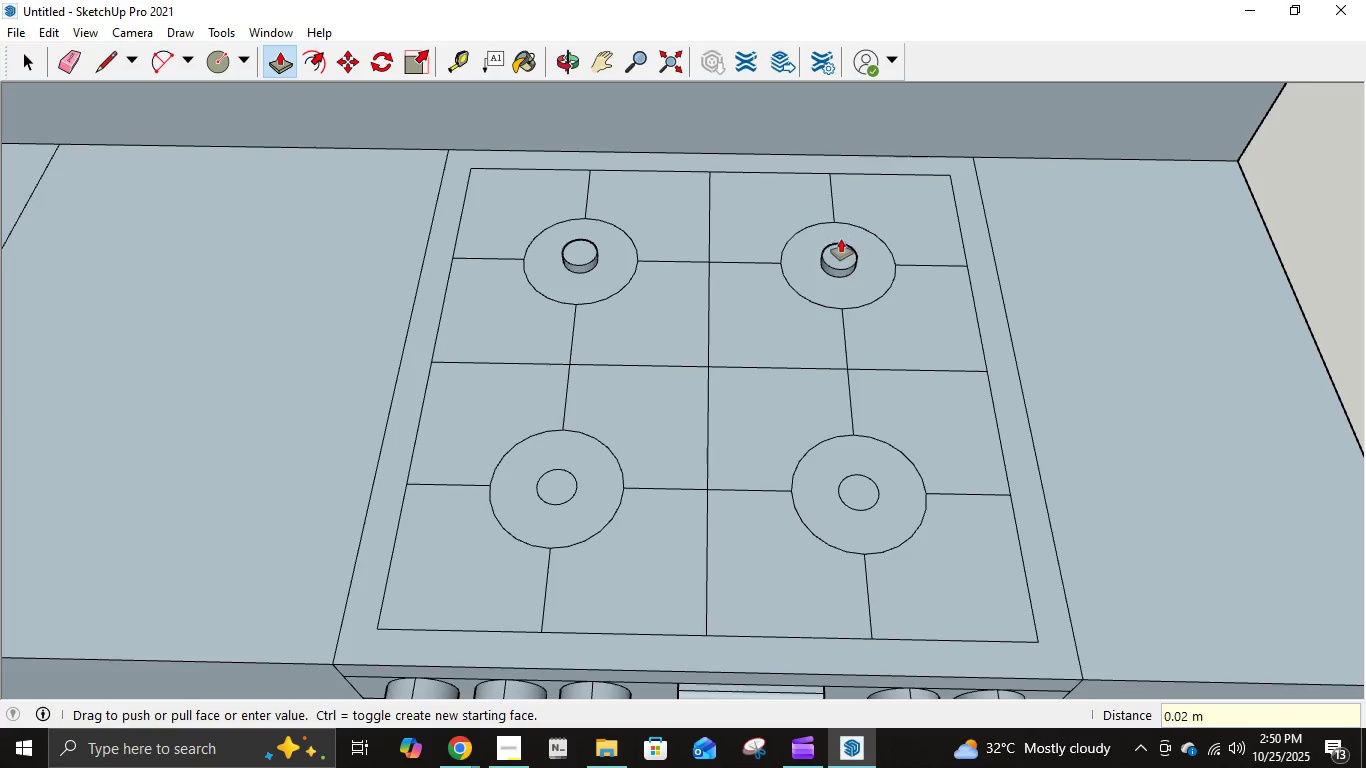 
key(NumpadEnter)
 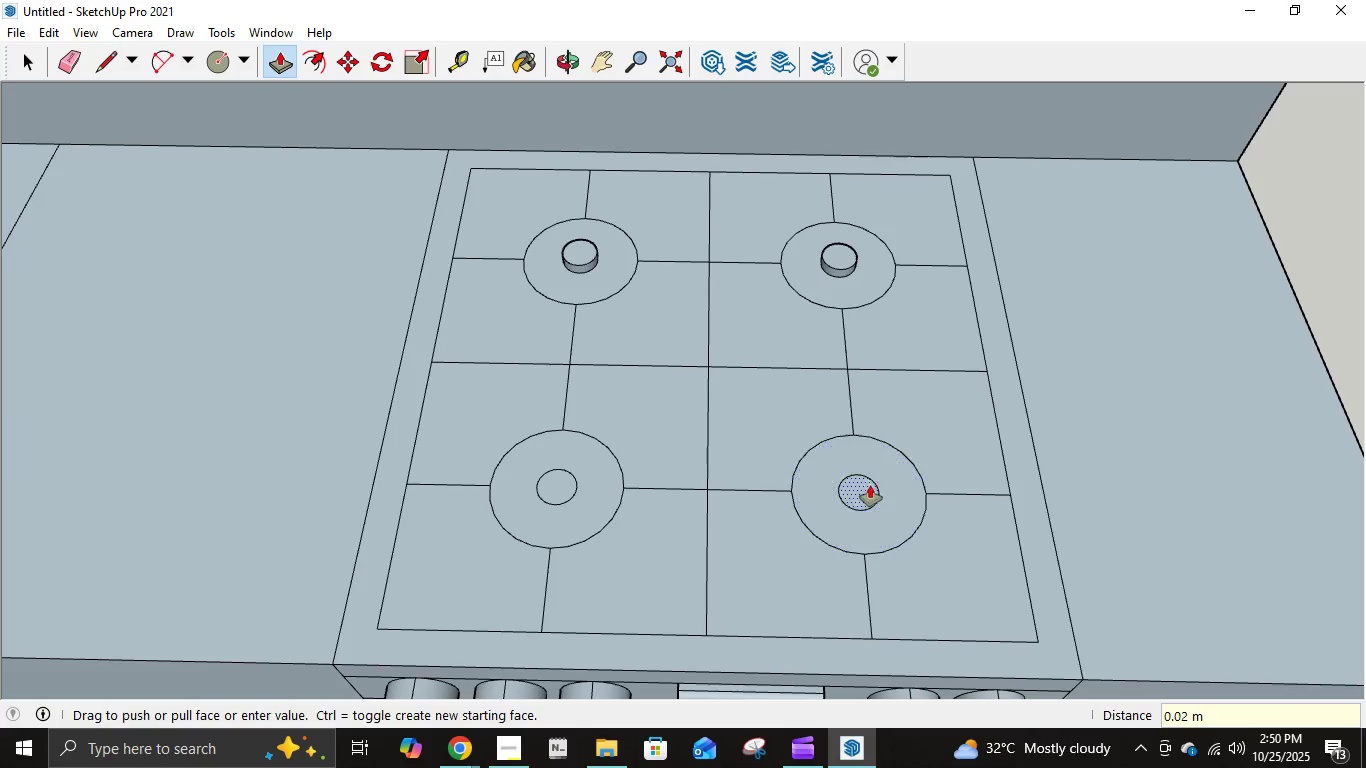 
left_click([865, 485])
 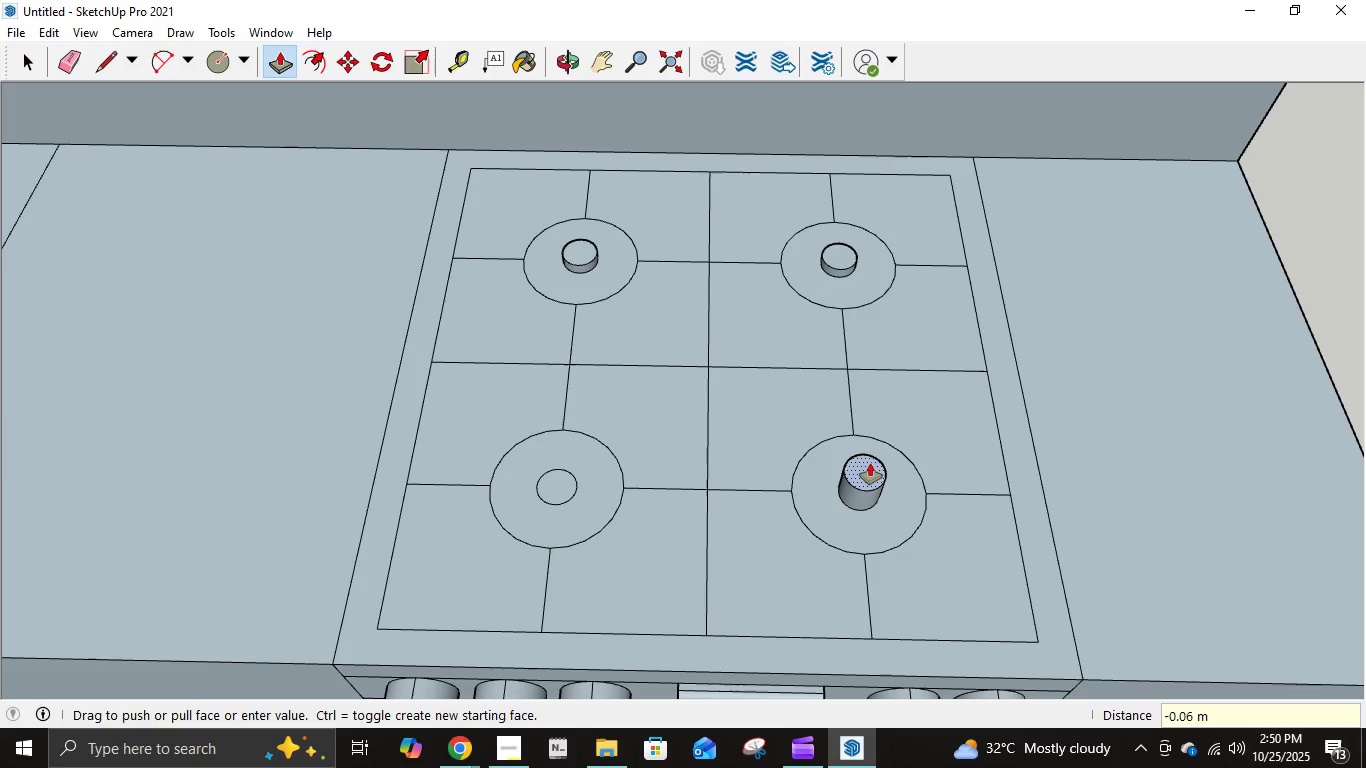 
key(NumpadDecimal)
 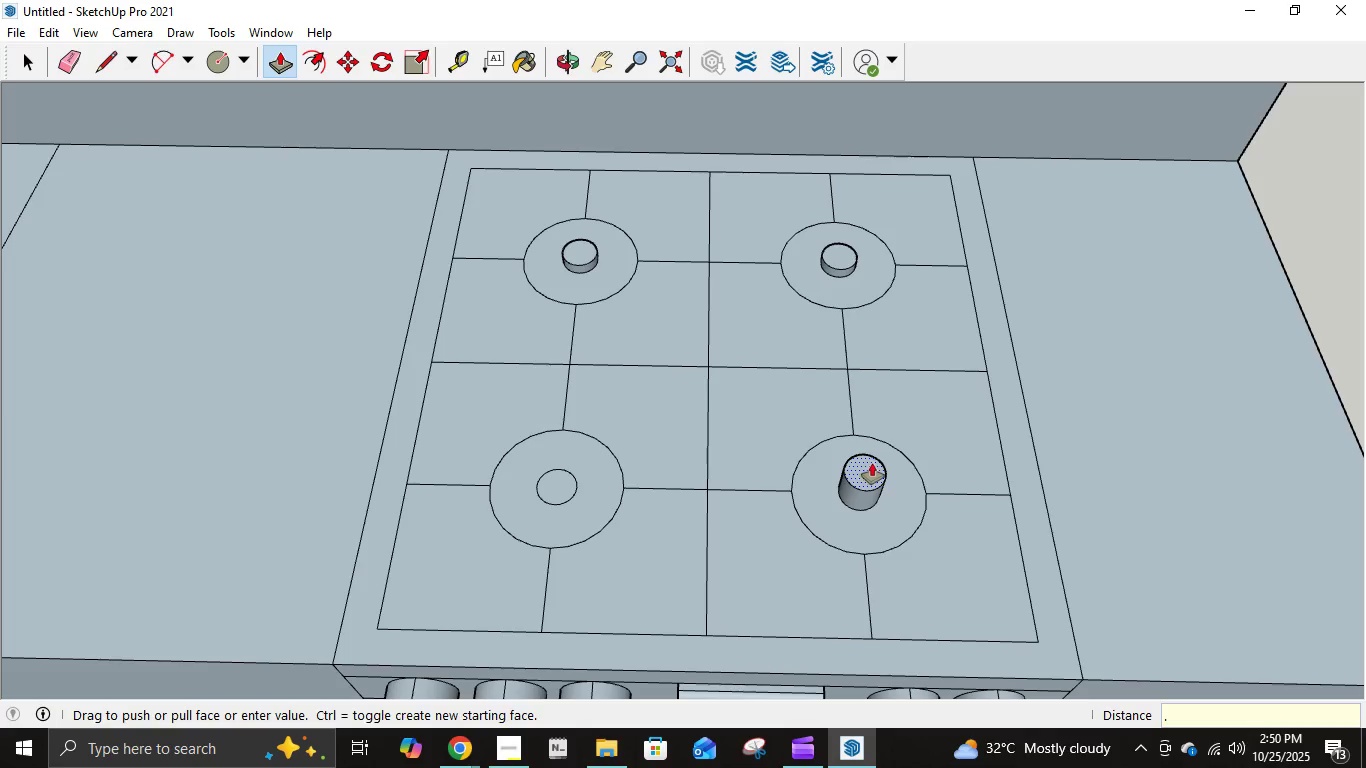 
key(Numpad0)
 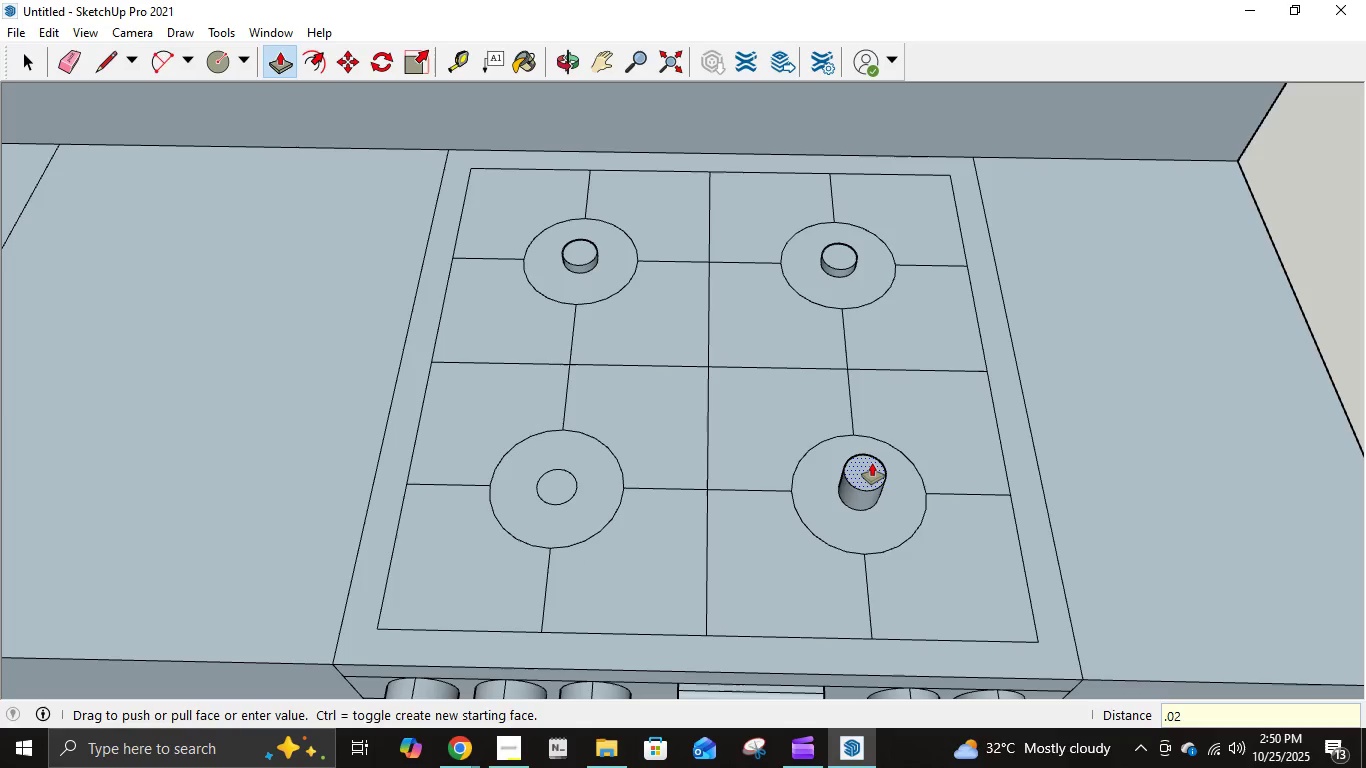 
key(Numpad2)
 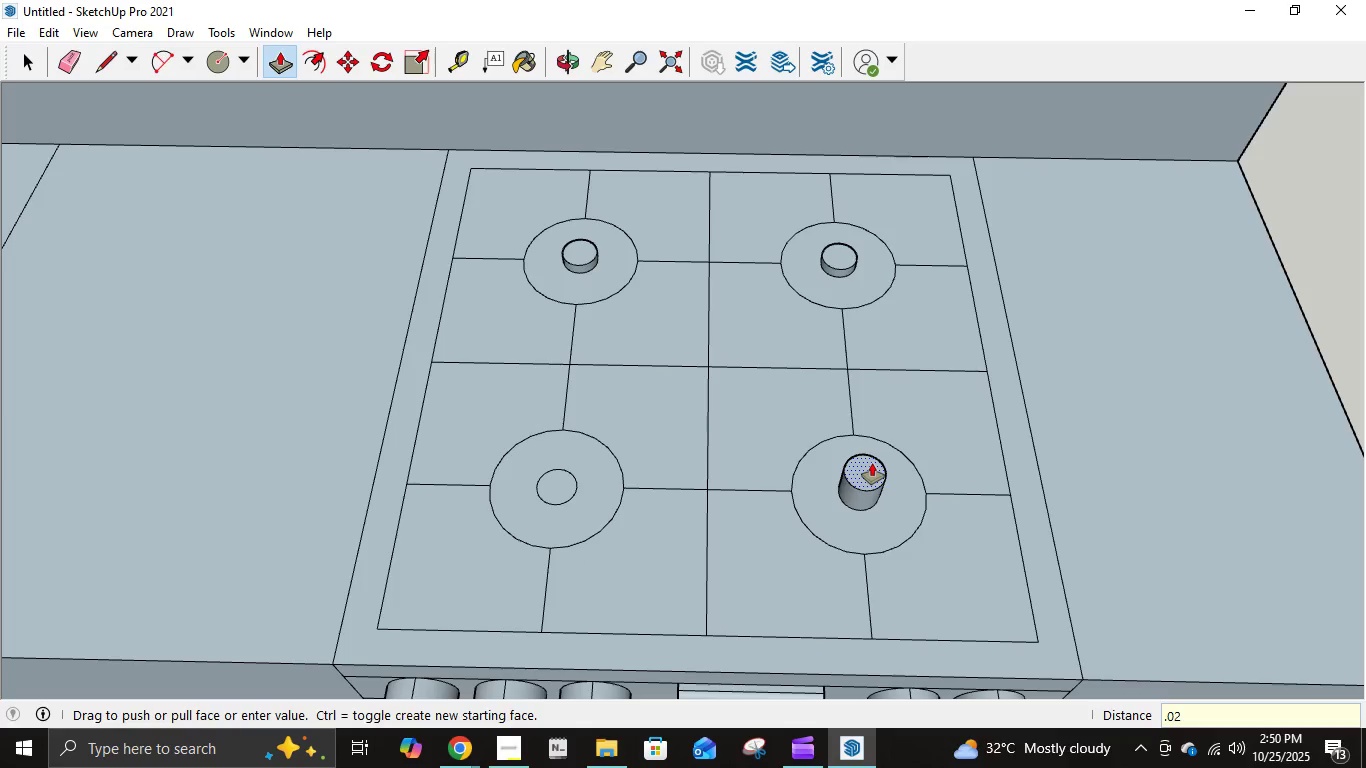 
key(NumpadEnter)
 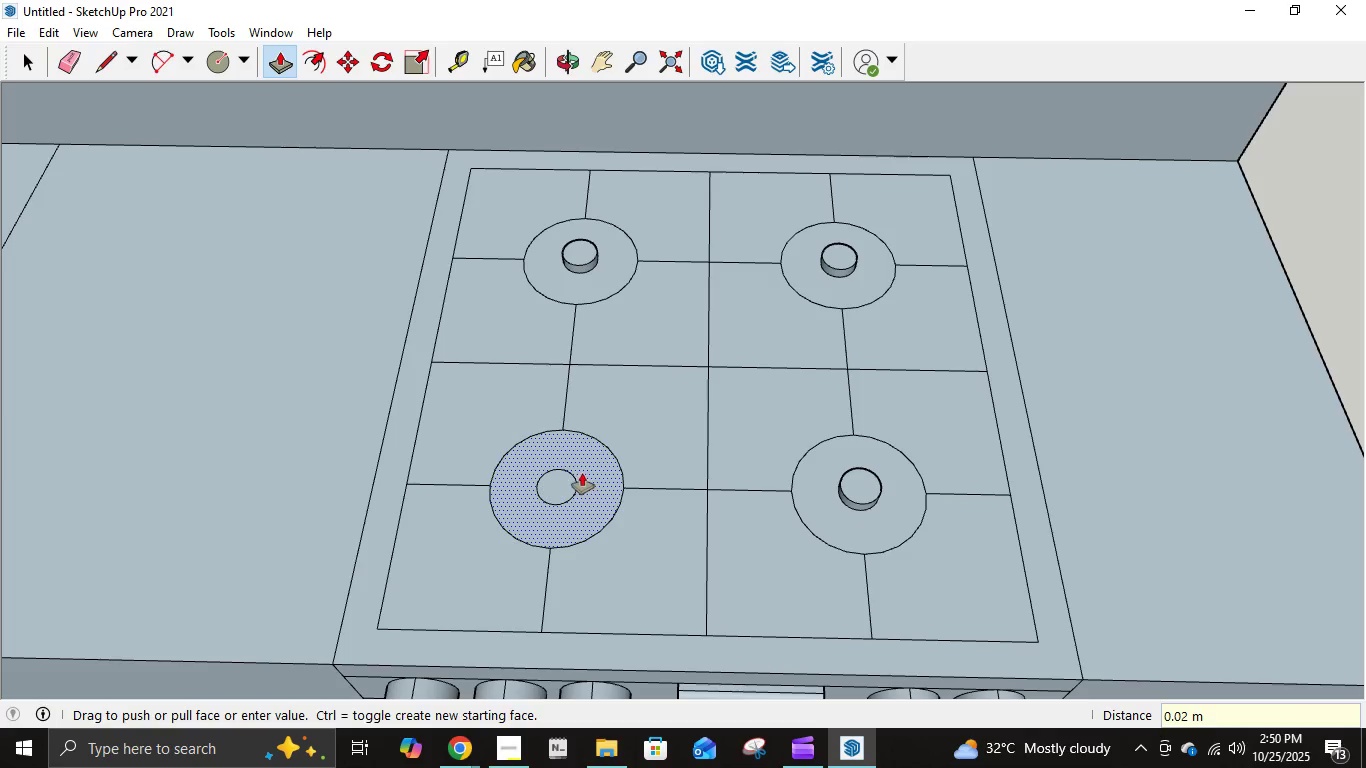 
left_click([564, 473])
 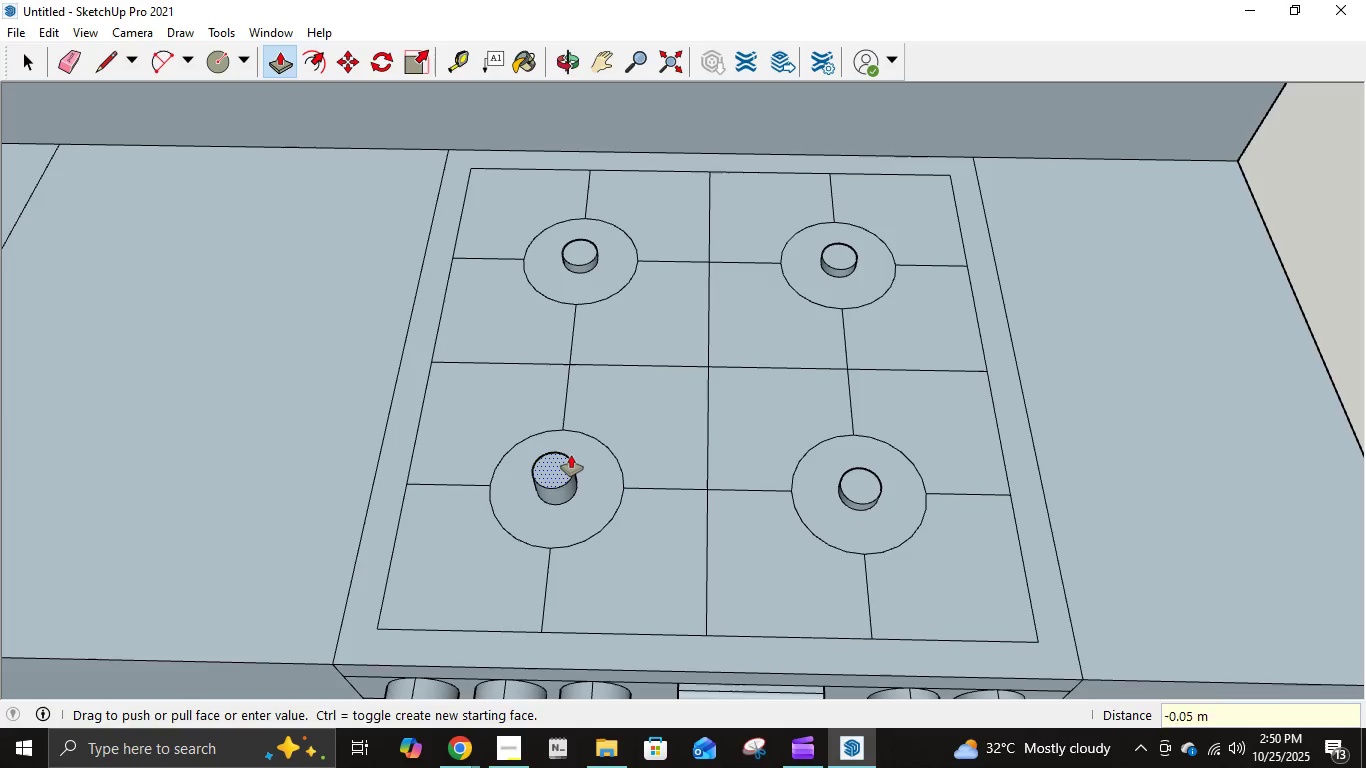 
key(NumpadDecimal)
 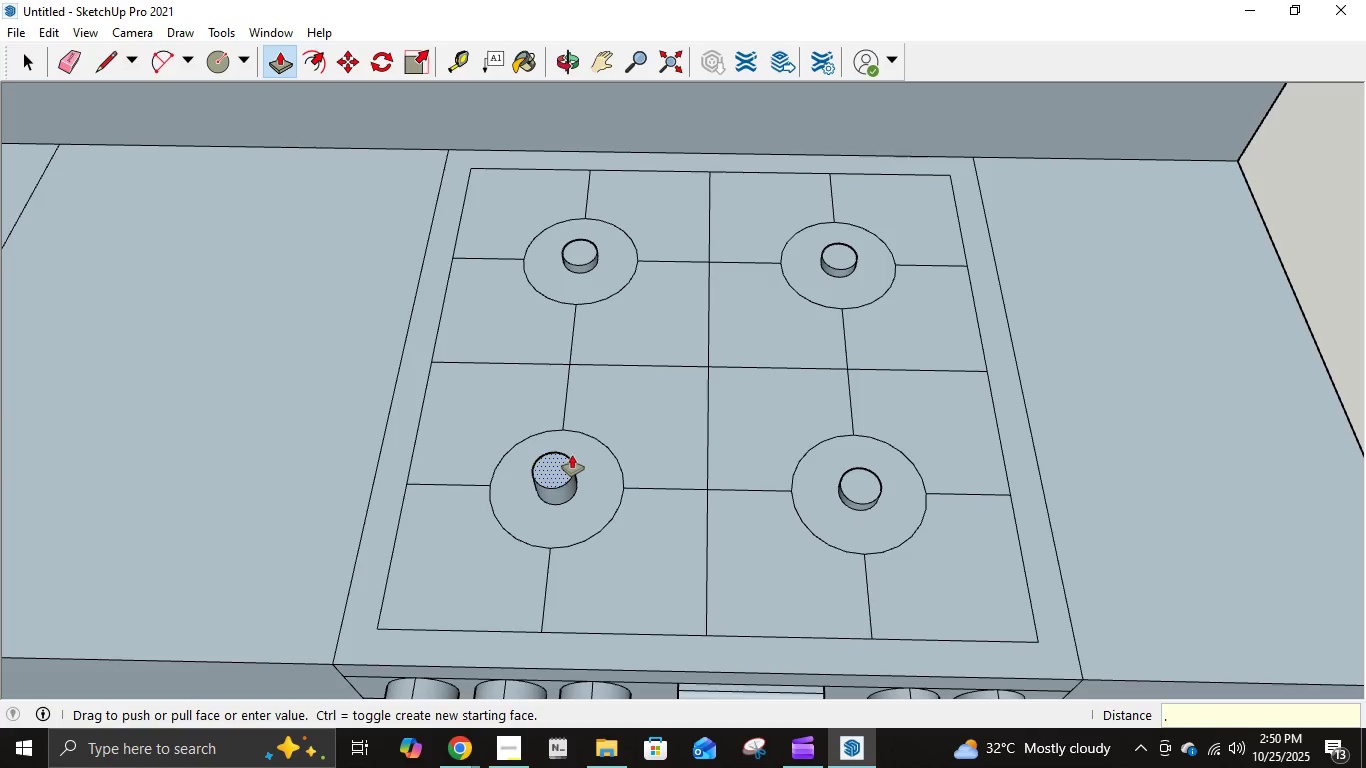 
key(Numpad0)
 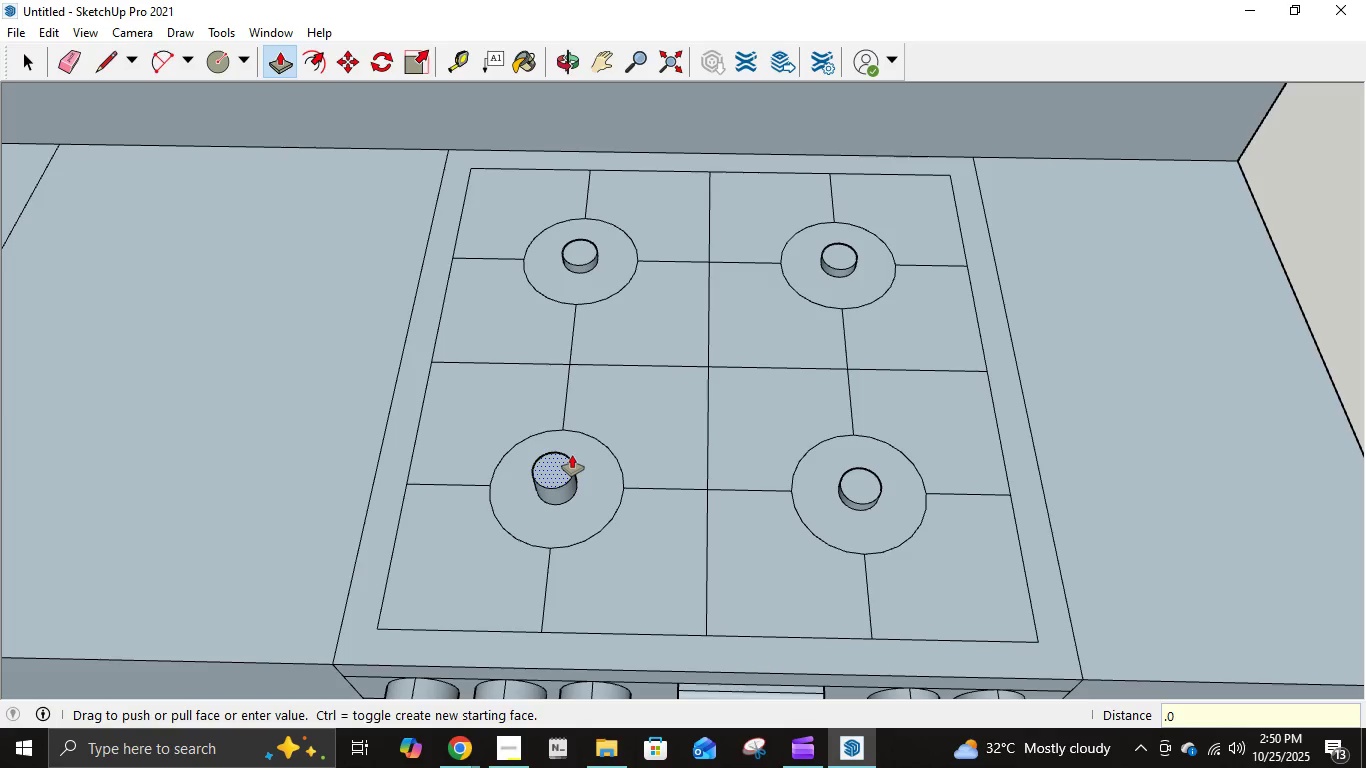 
key(Numpad2)
 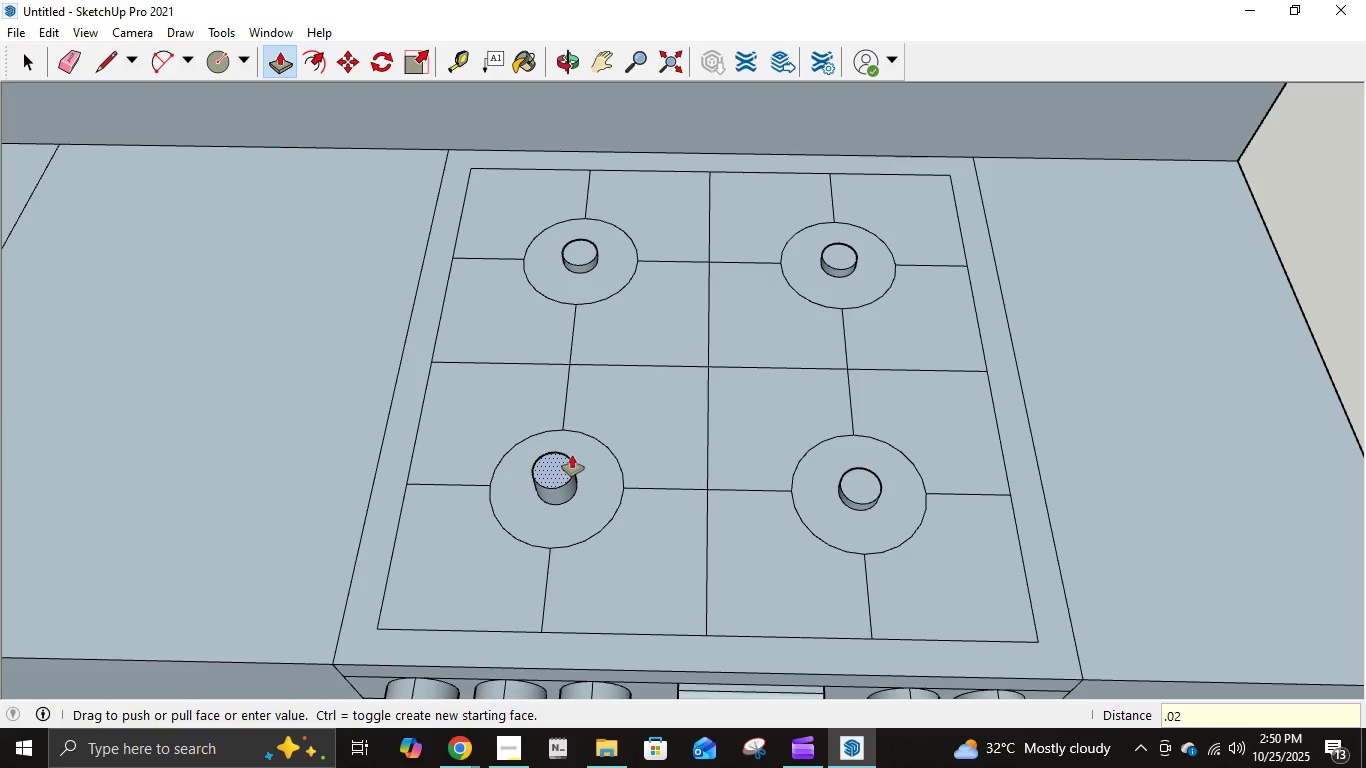 
key(NumpadEnter)
 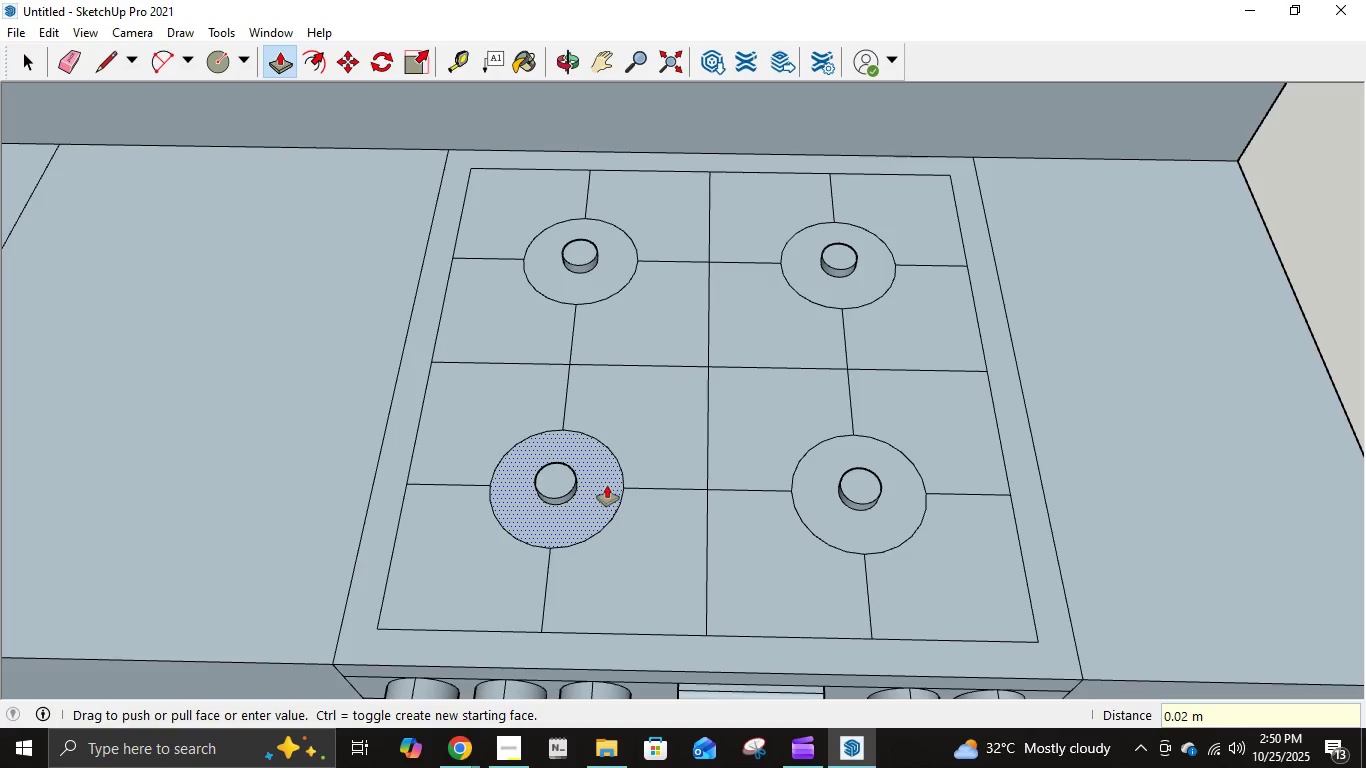 
left_click([607, 485])
 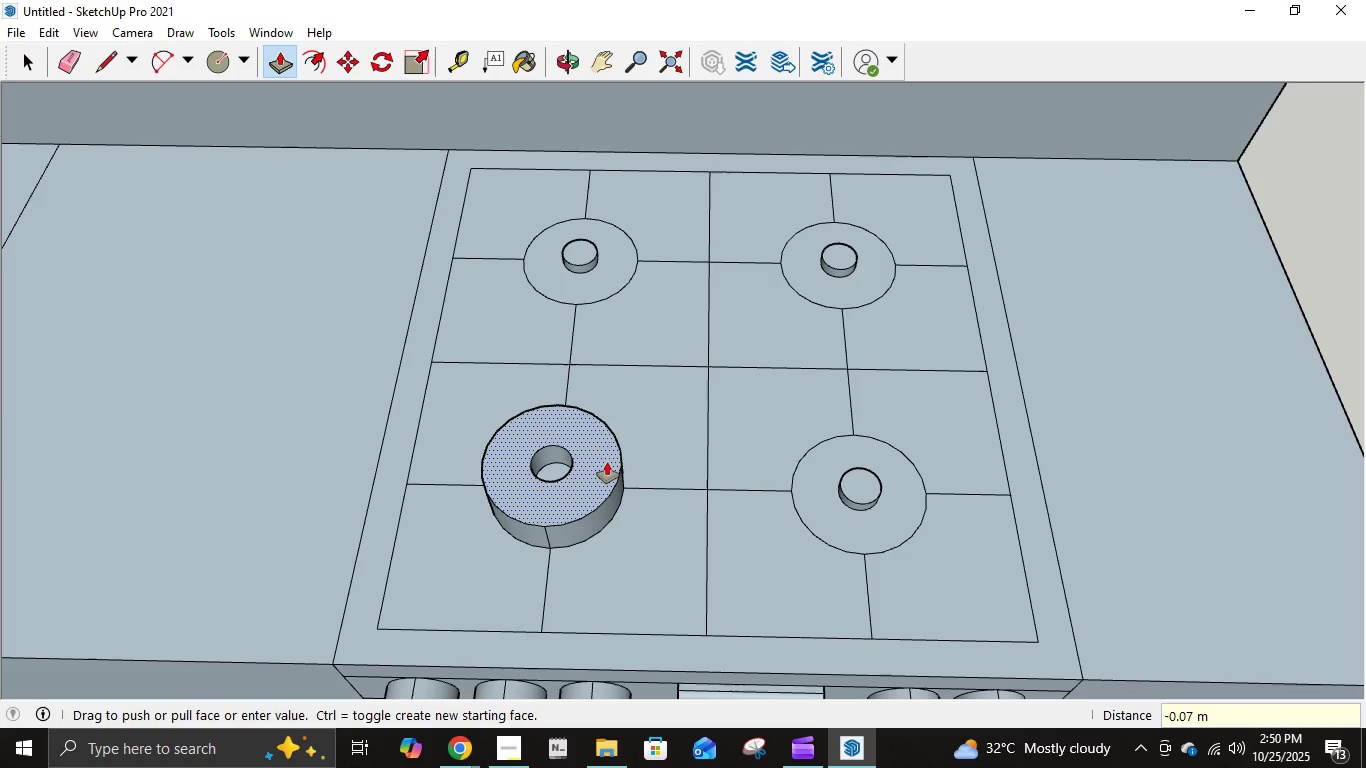 
key(NumpadDecimal)
 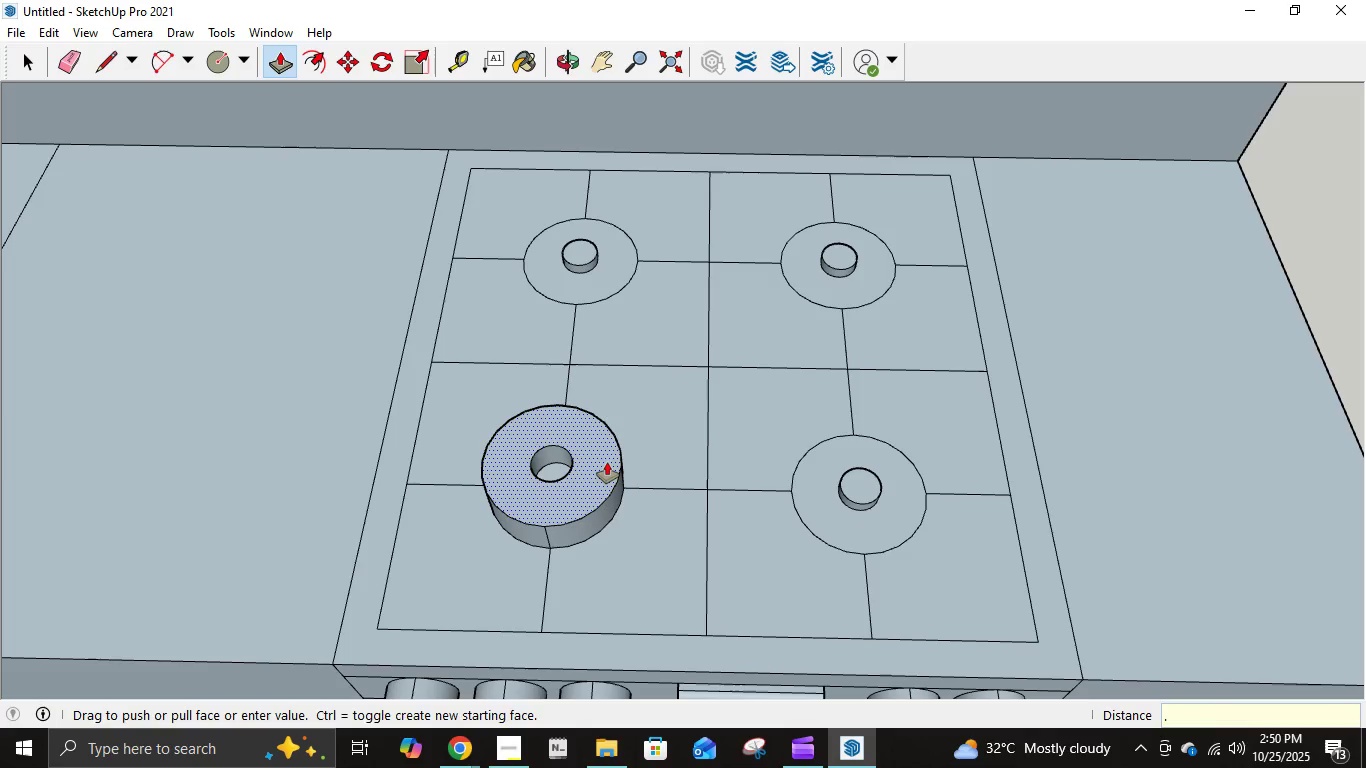 
key(Numpad0)
 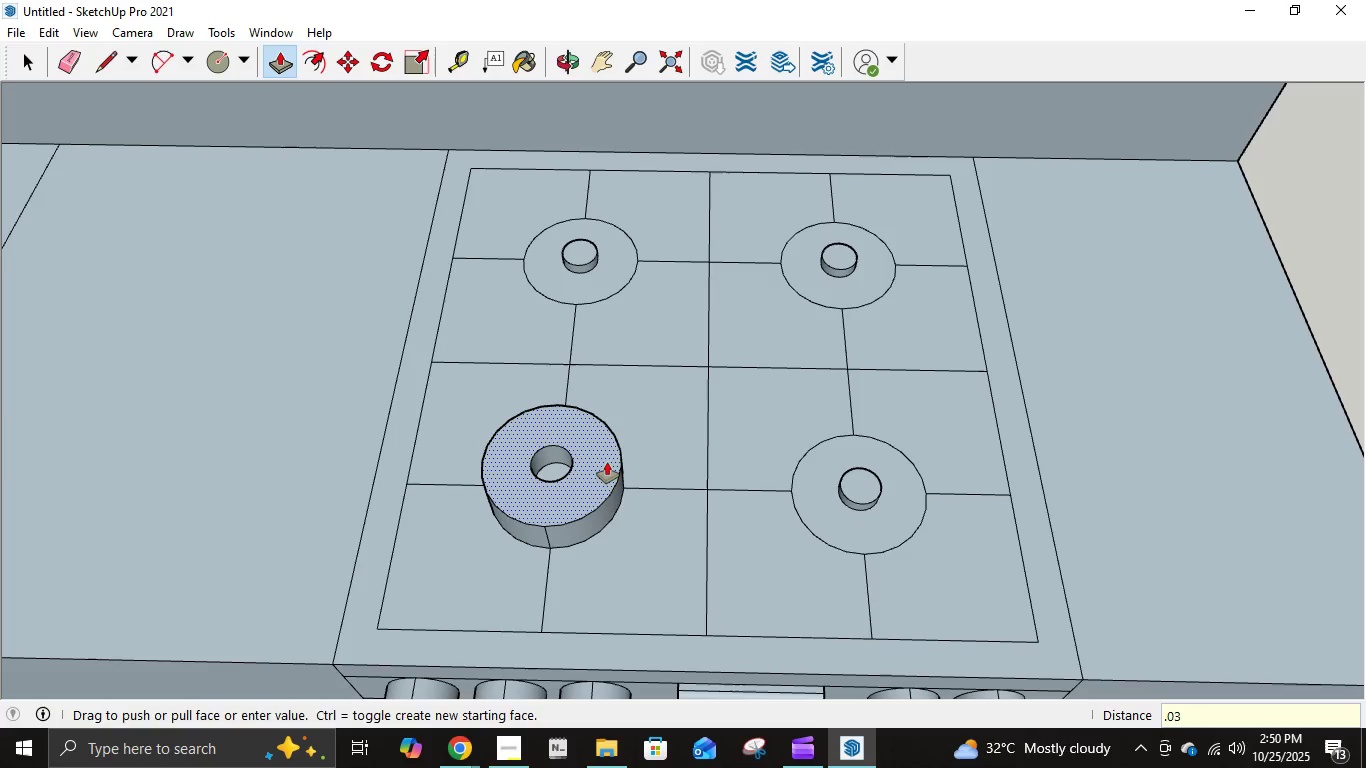 
key(Numpad3)
 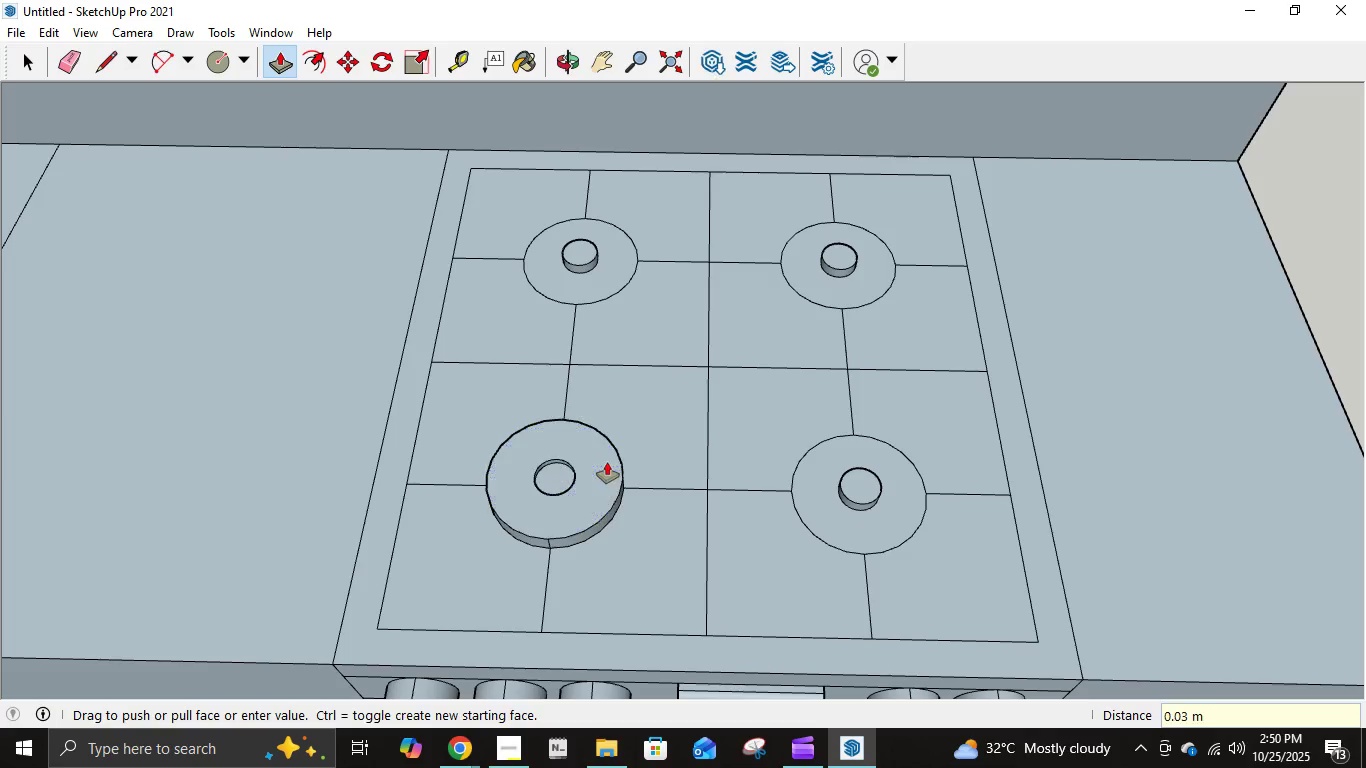 
key(NumpadEnter)
 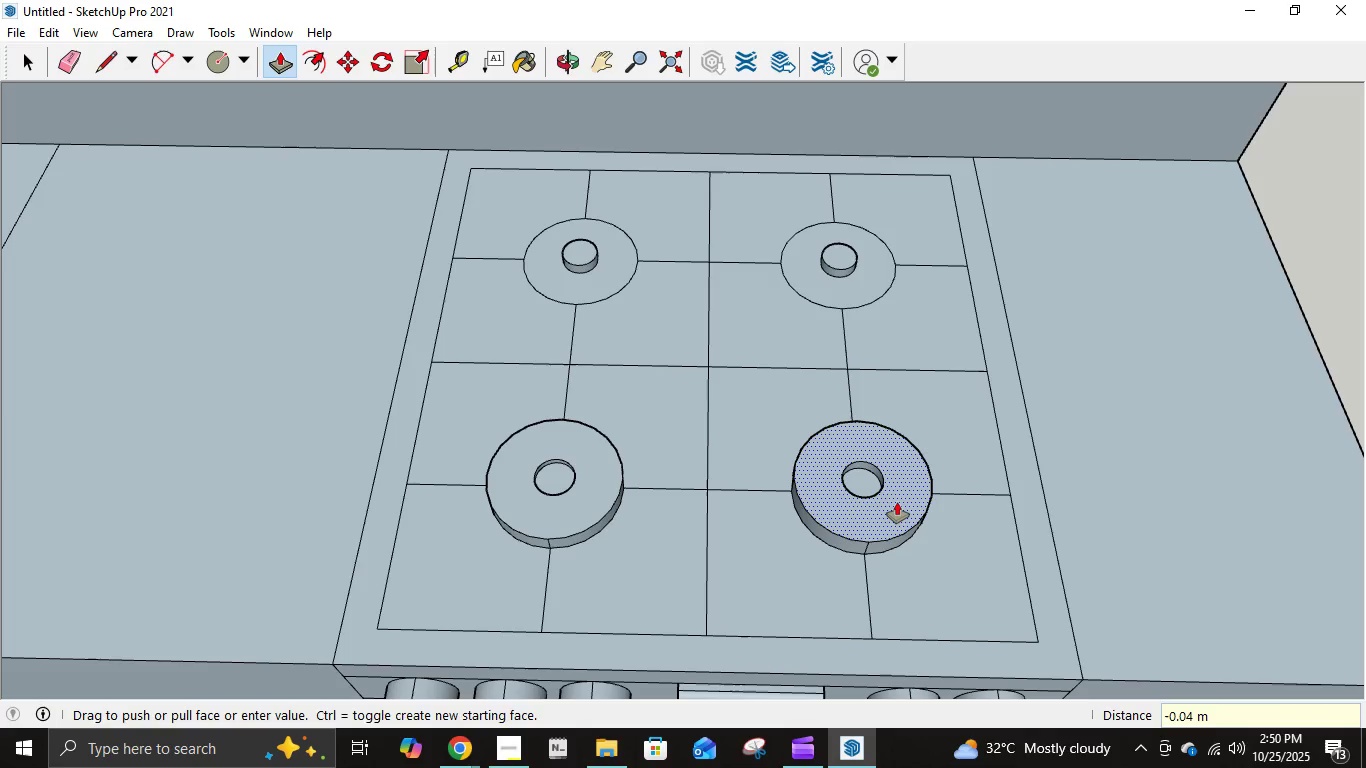 
key(NumpadDecimal)
 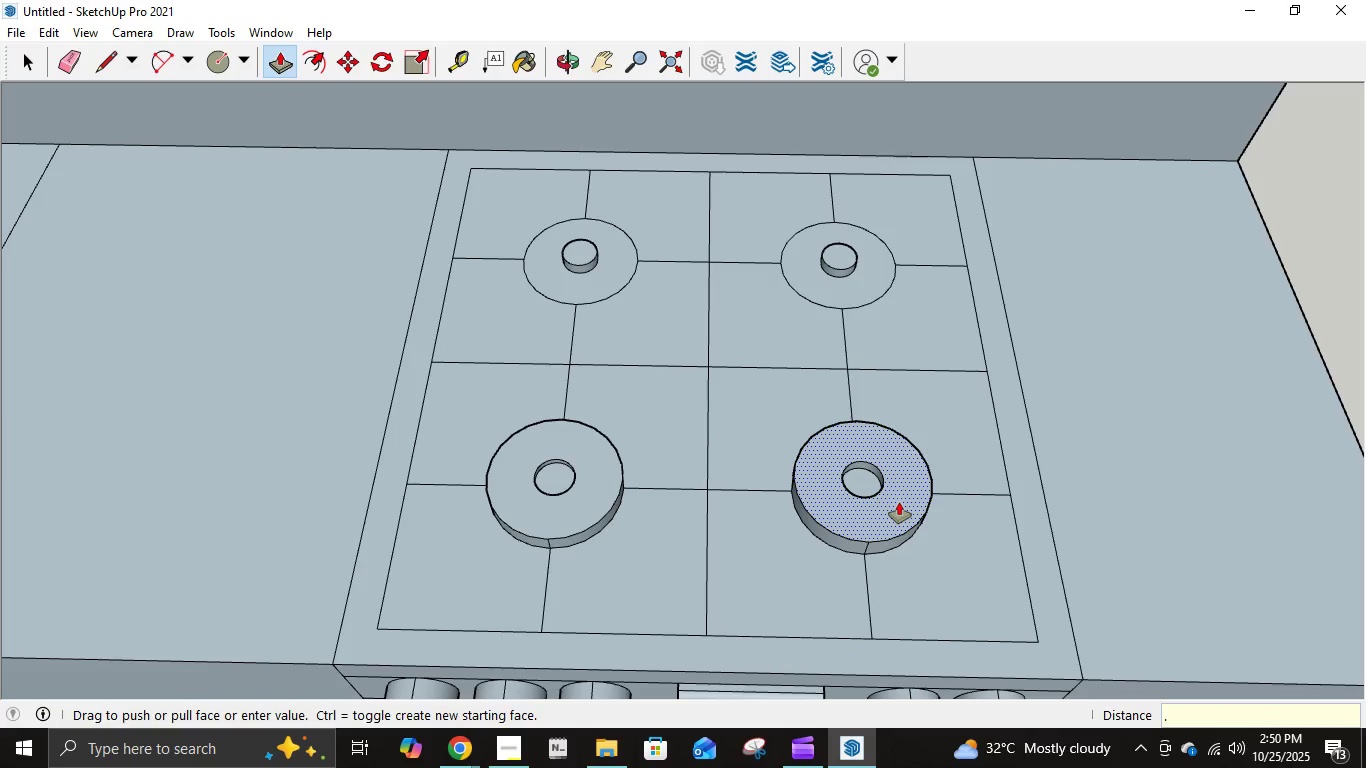 
key(Numpad0)
 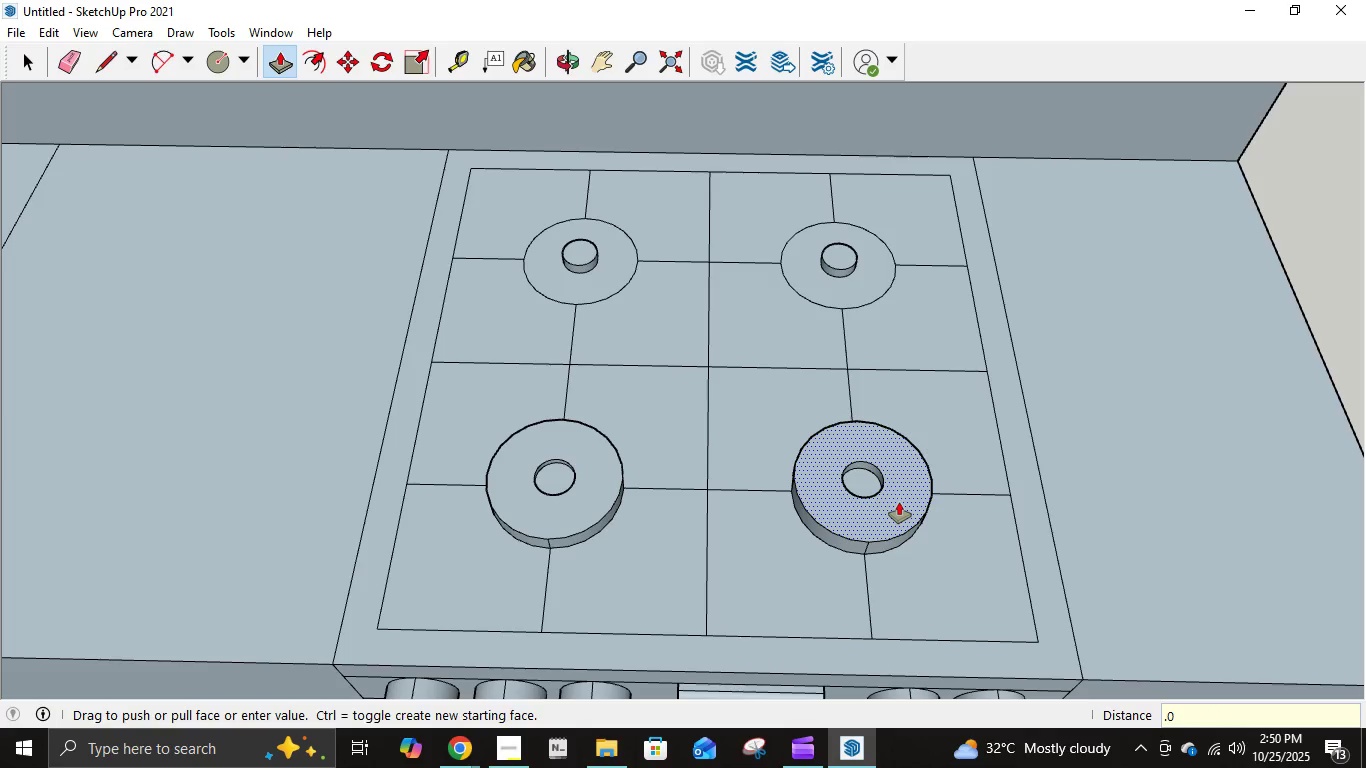 
key(Numpad3)
 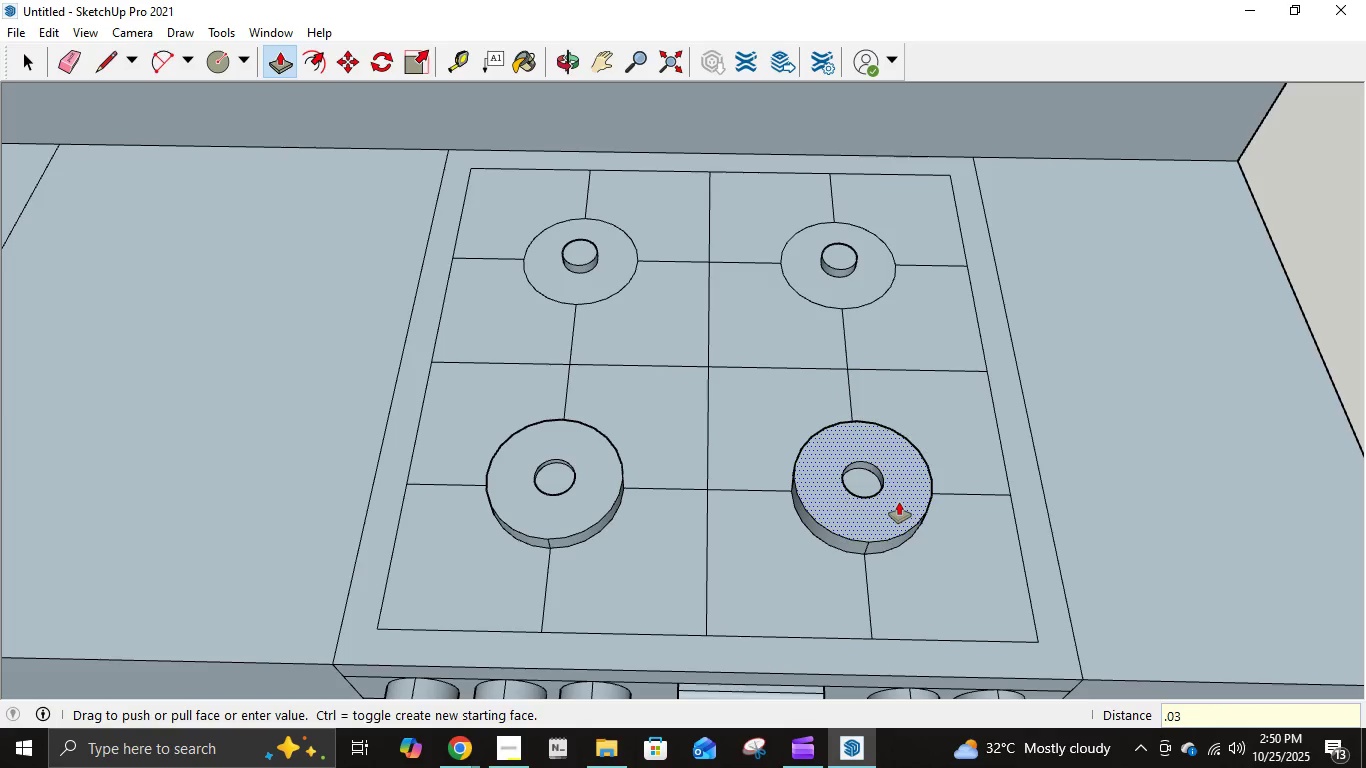 
key(NumpadEnter)
 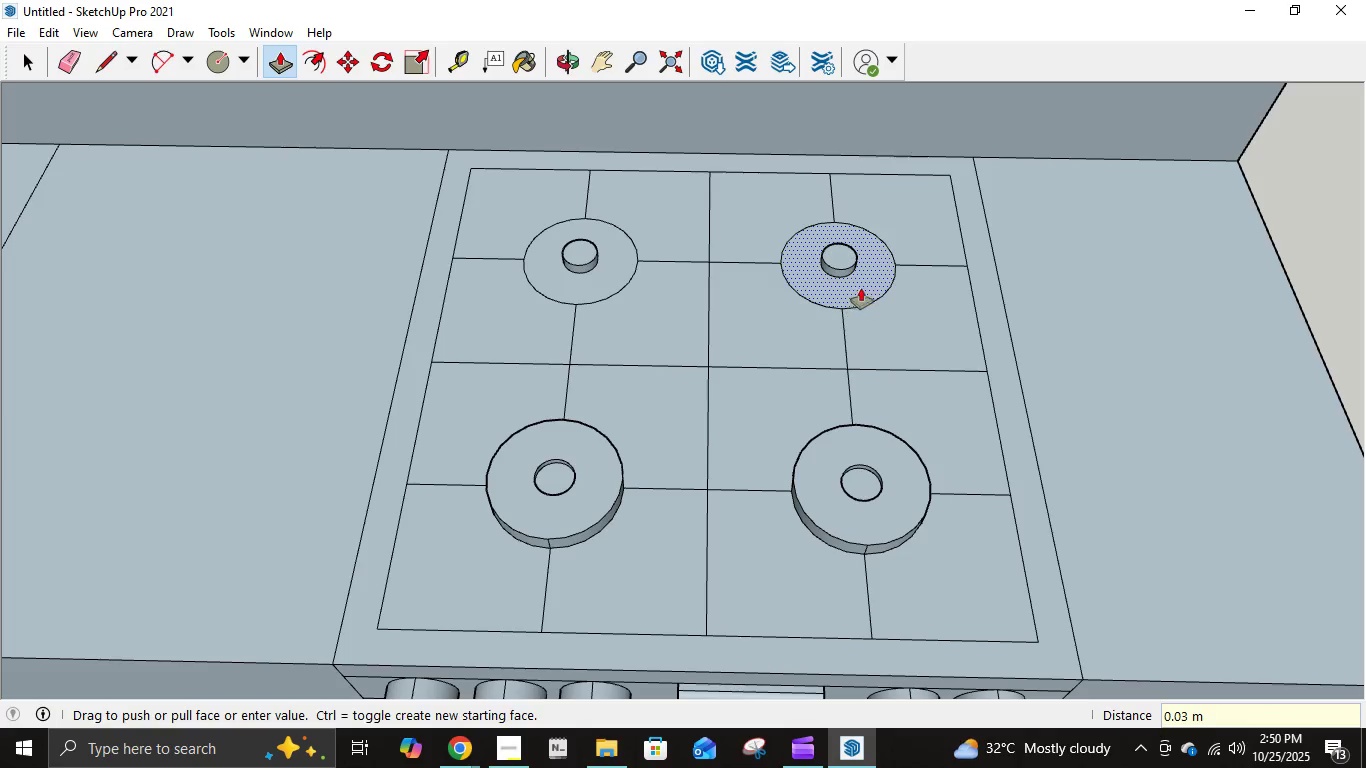 
left_click([861, 275])
 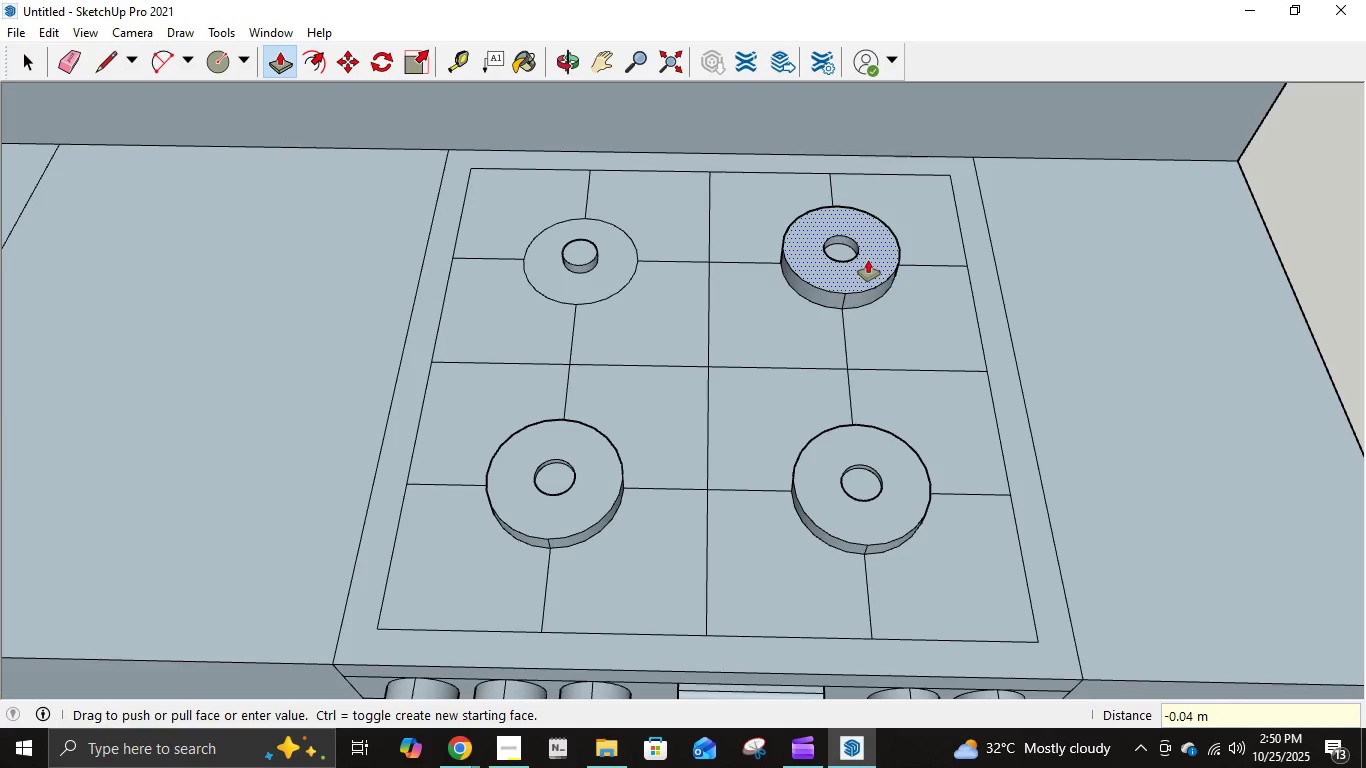 
key(NumpadDecimal)
 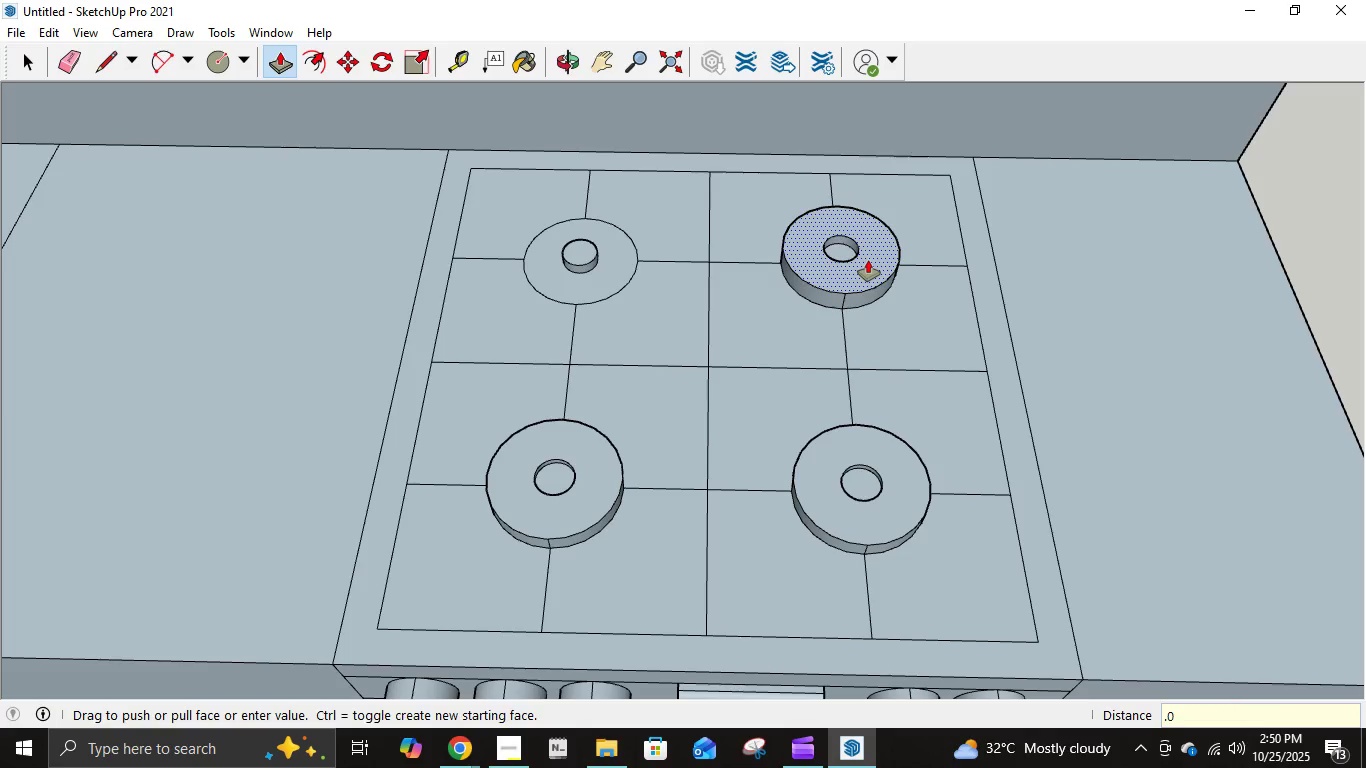 
key(Numpad0)
 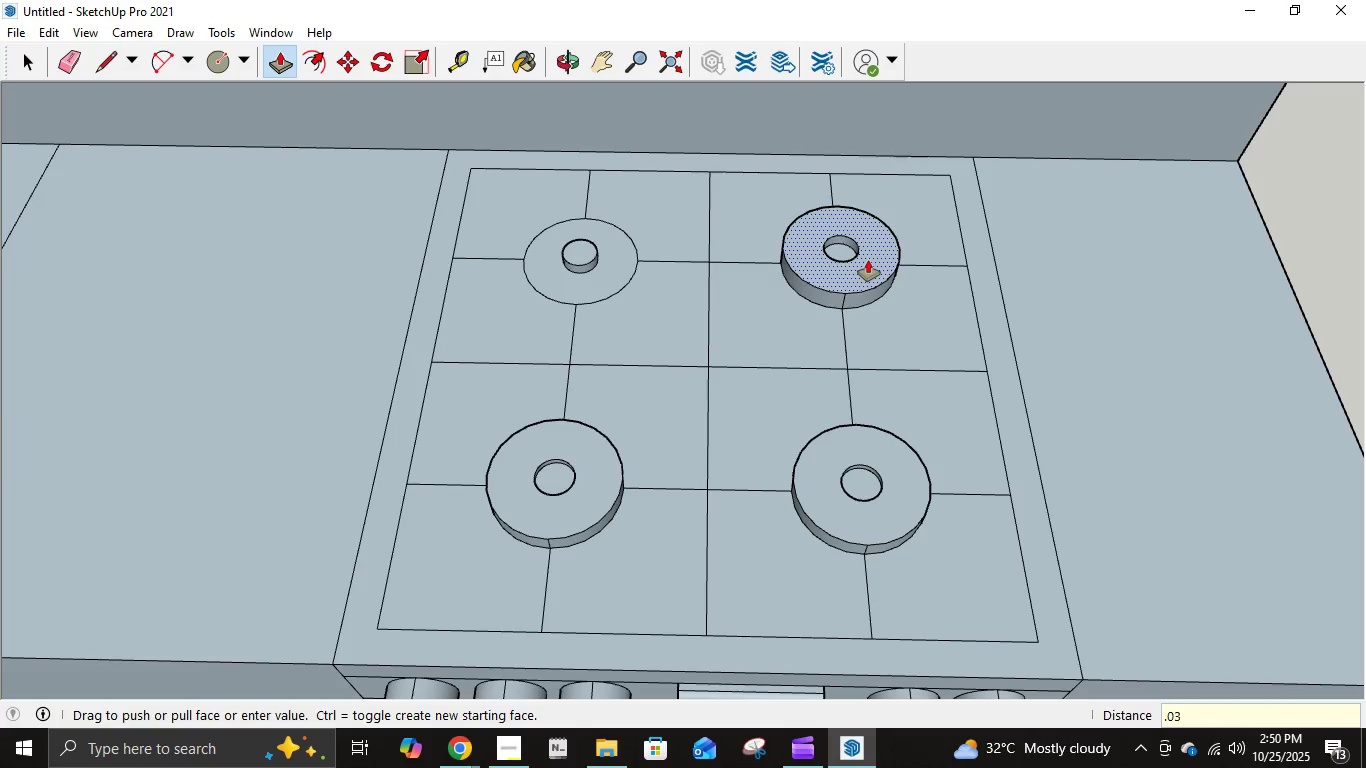 
key(Numpad3)
 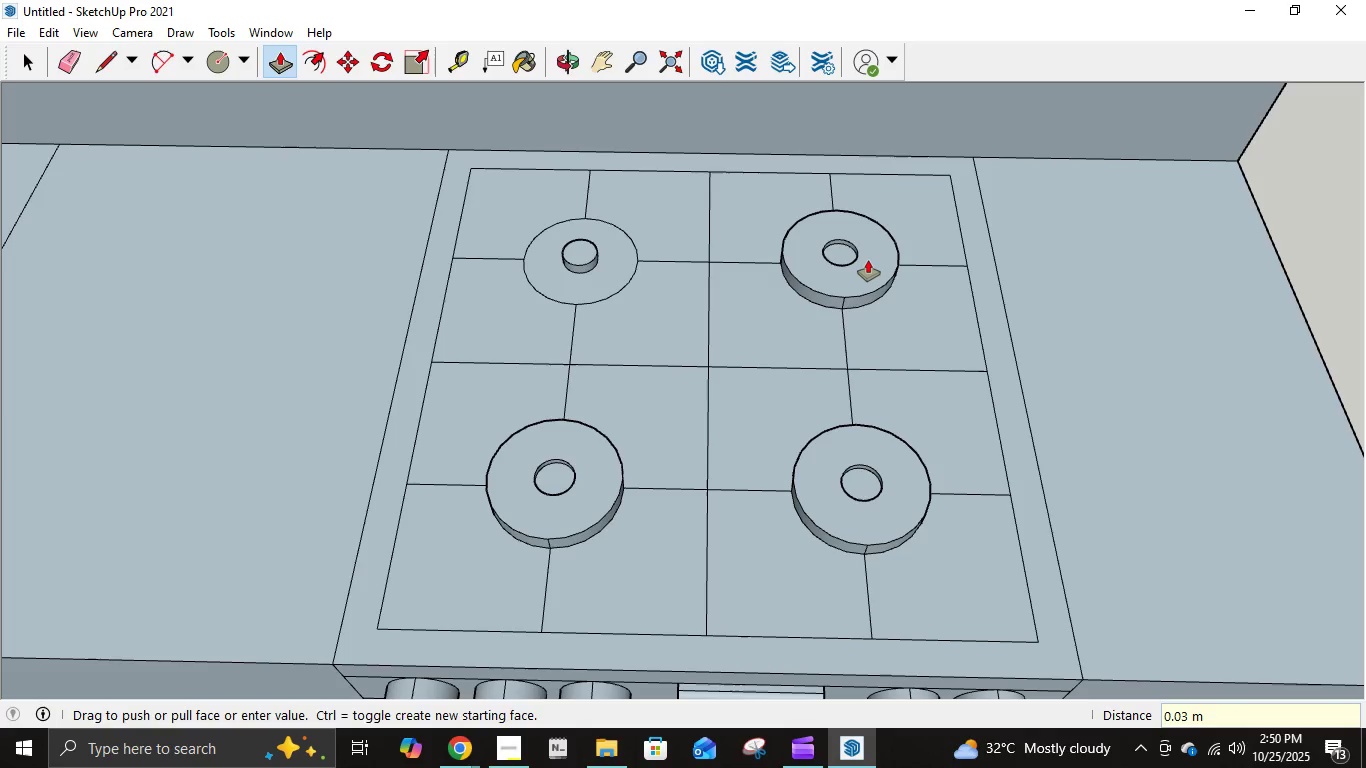 
key(NumpadEnter)
 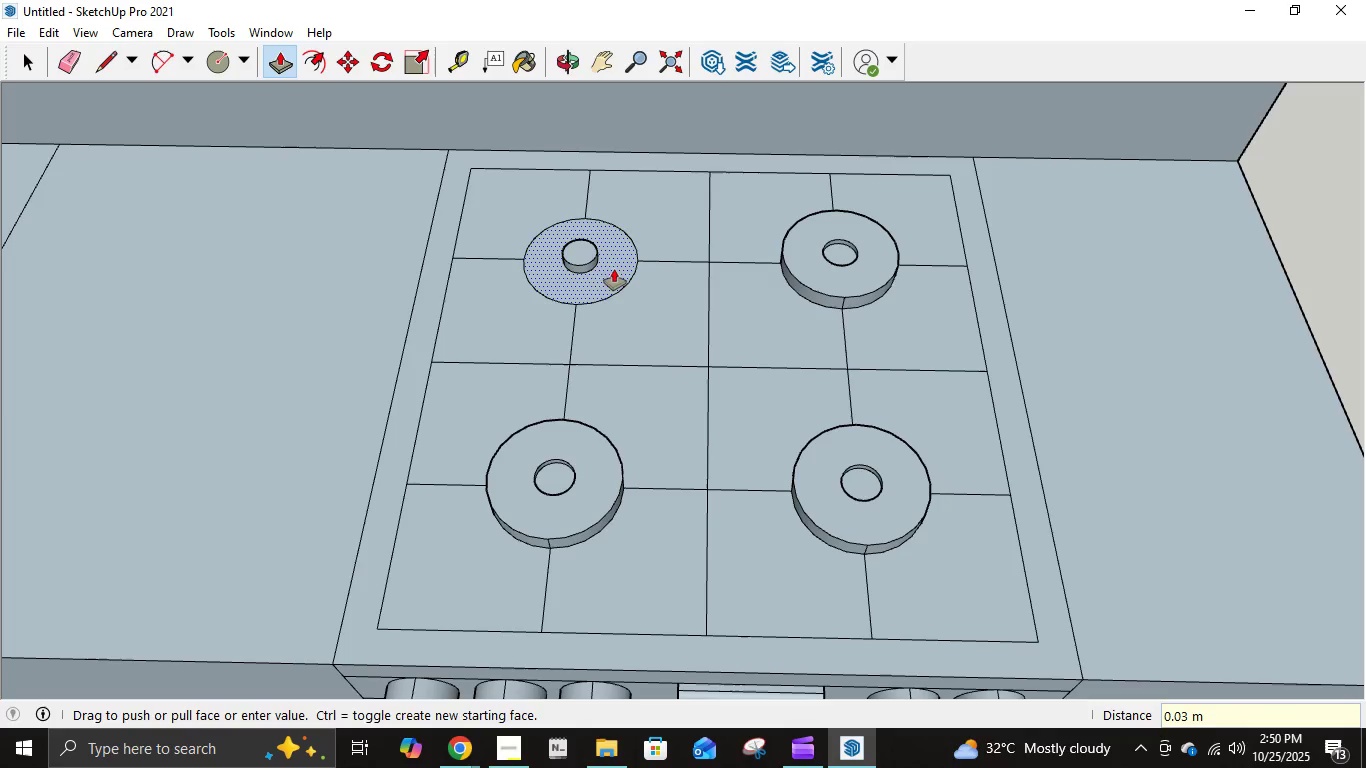 
left_click([597, 269])
 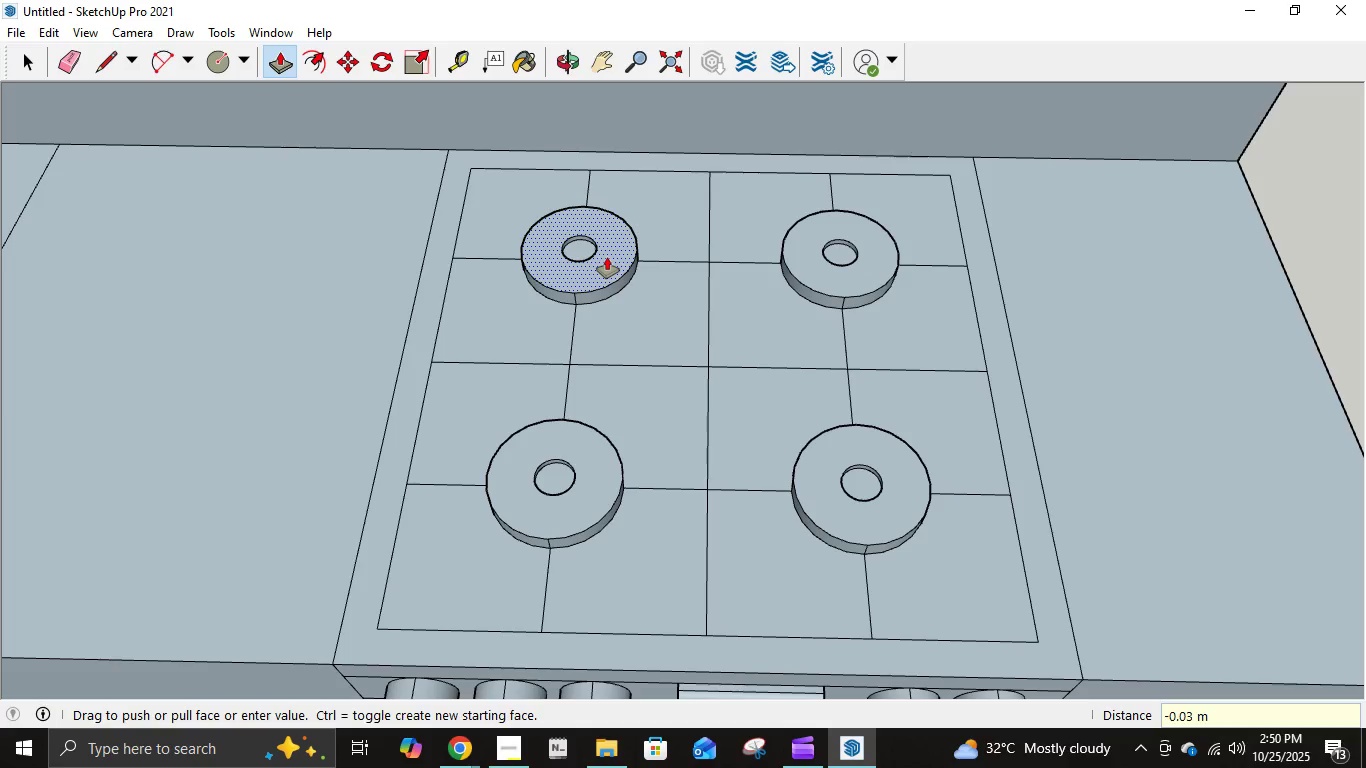 
key(NumpadDecimal)
 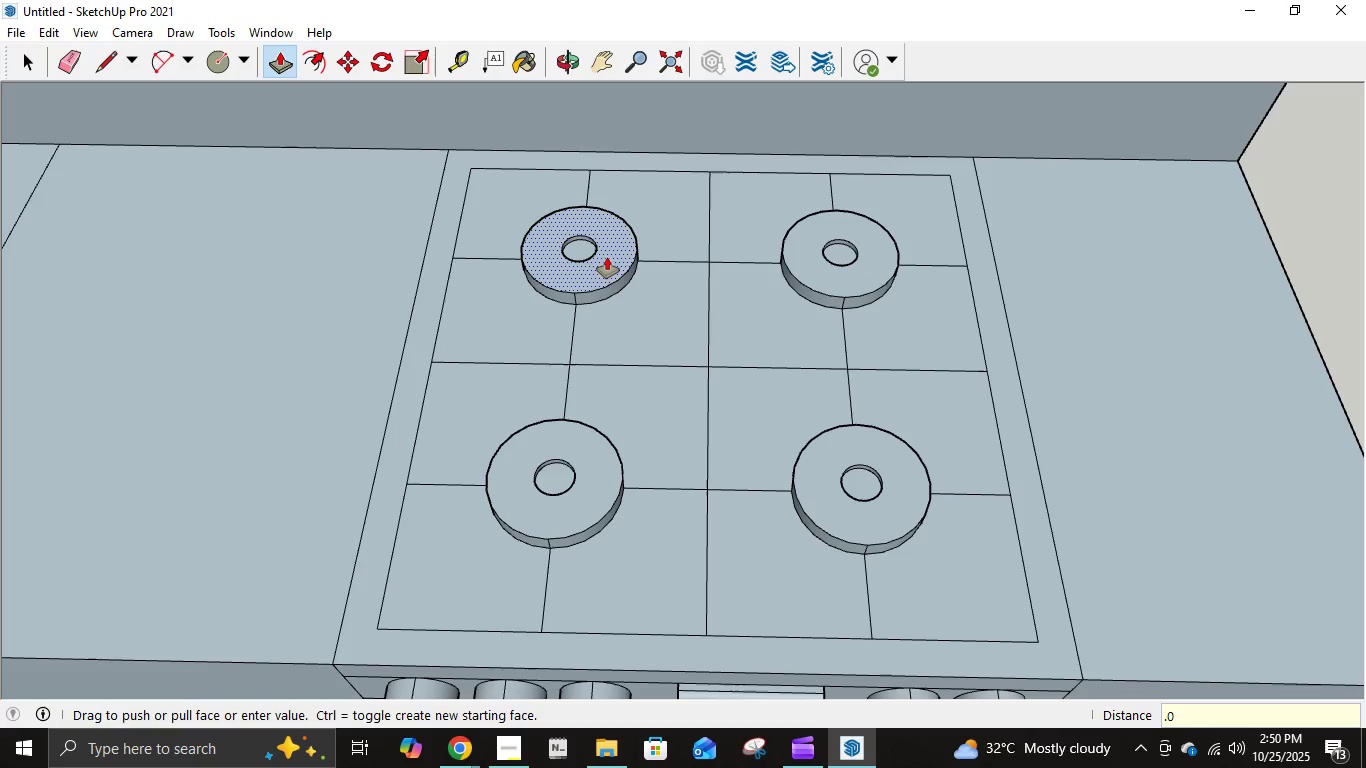 
key(Numpad0)
 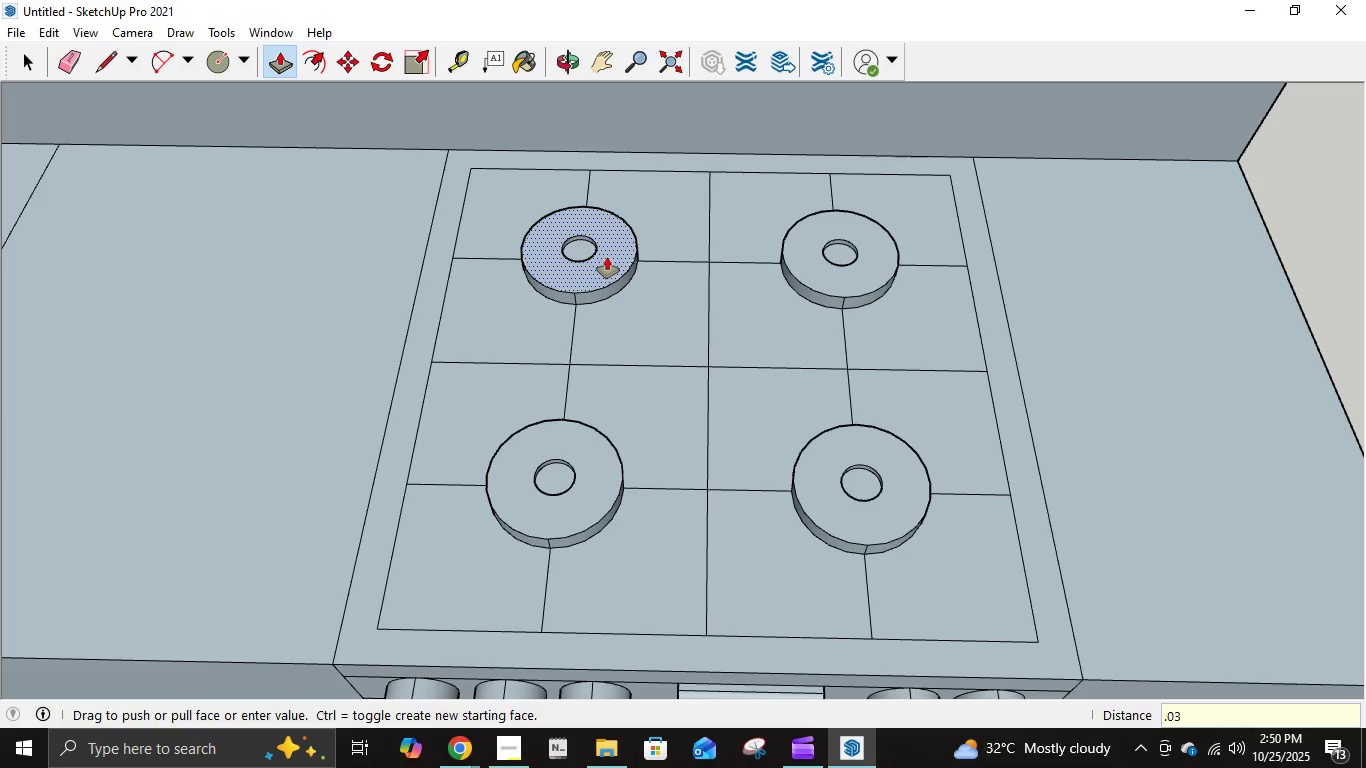 
key(Numpad3)
 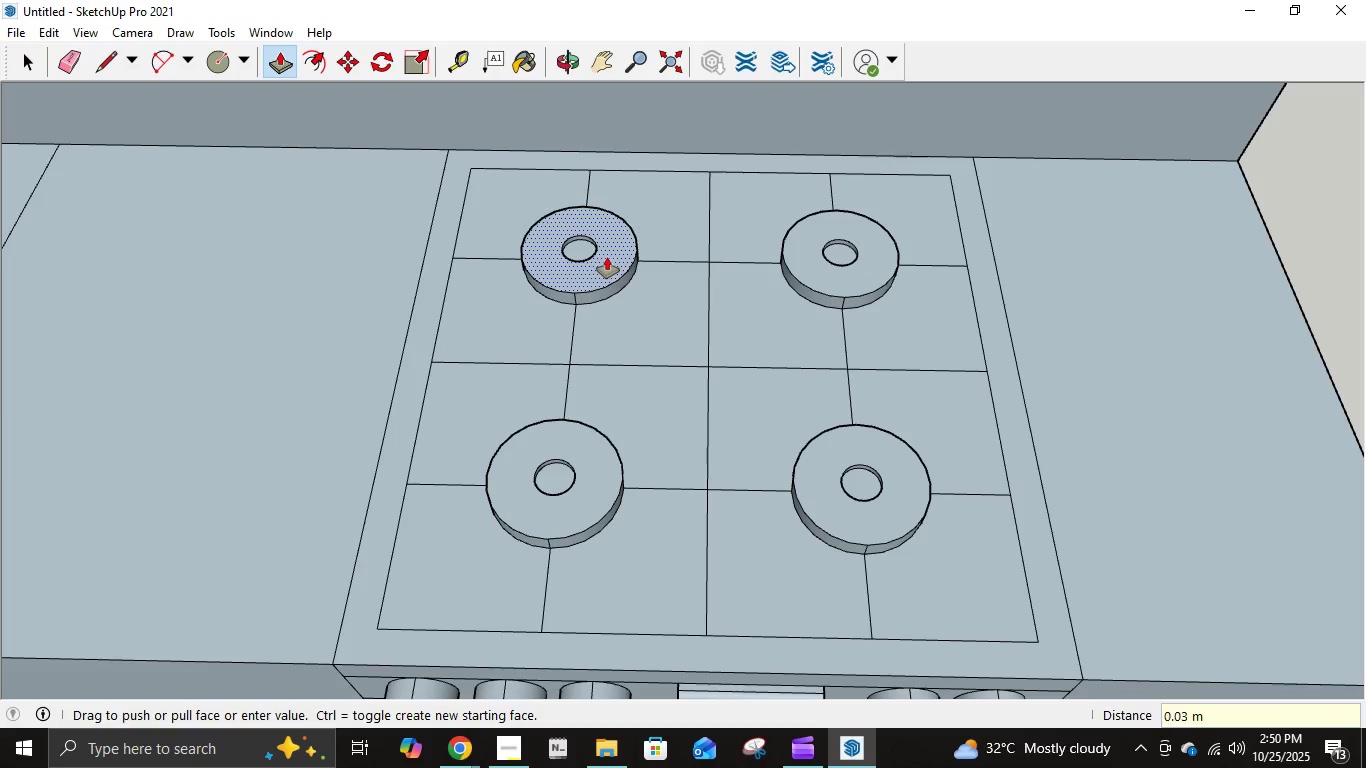 
key(NumpadEnter)
 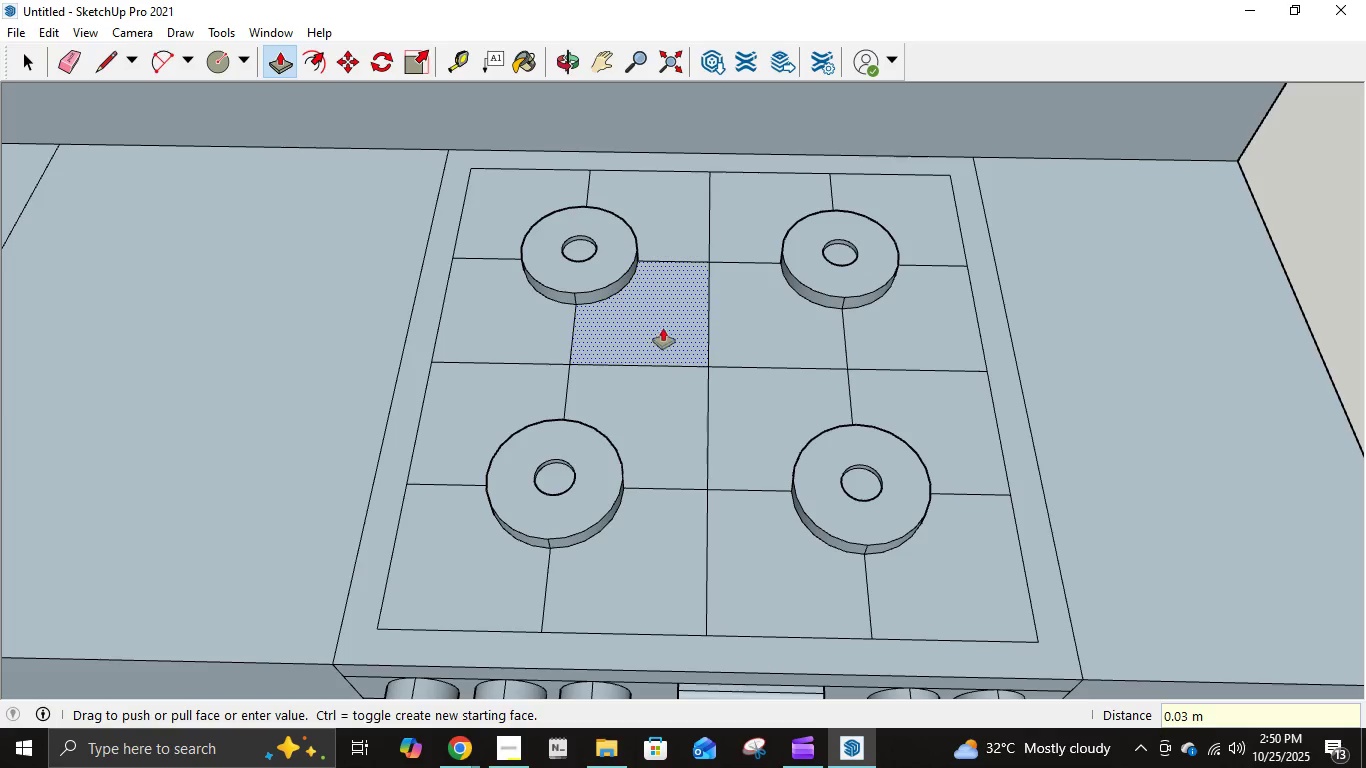 
scroll: coordinate [663, 329], scroll_direction: up, amount: 1.0
 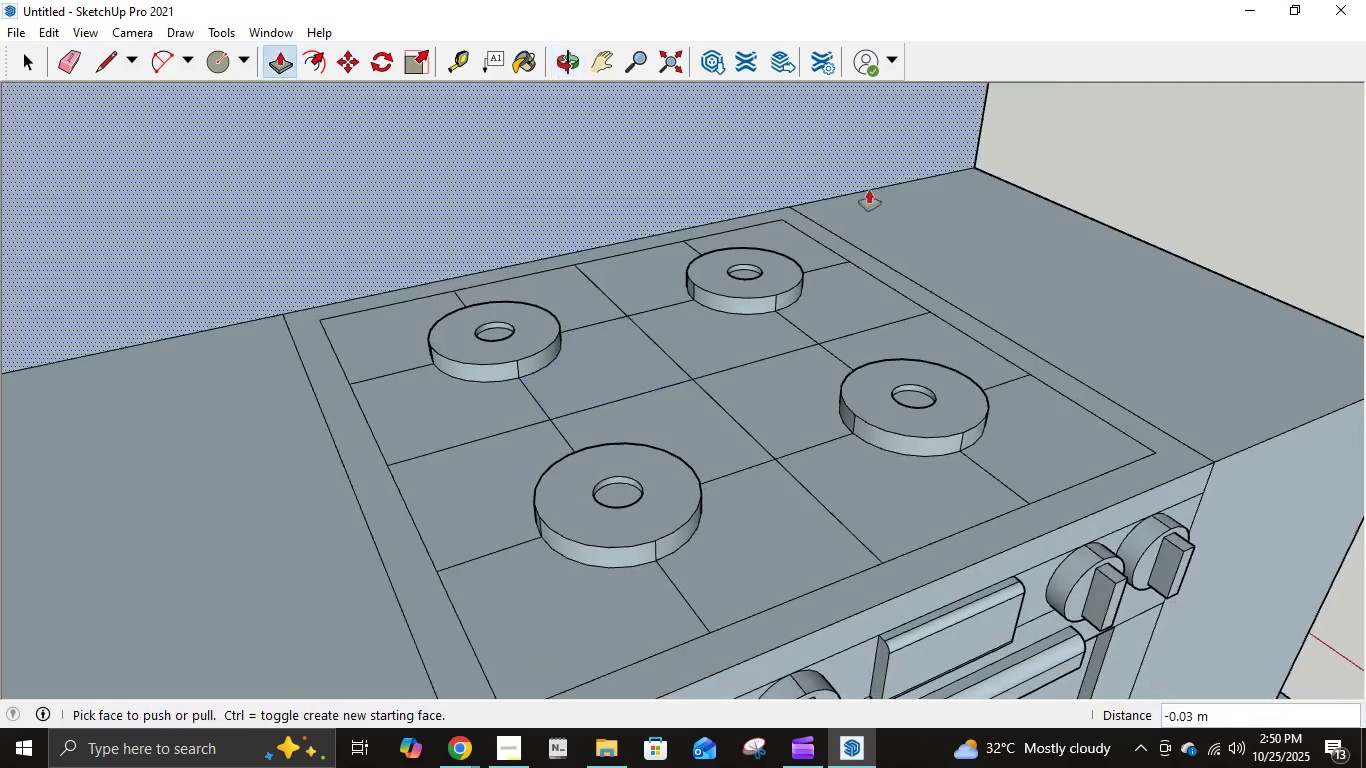 
scroll: coordinate [893, 366], scroll_direction: down, amount: 2.0
 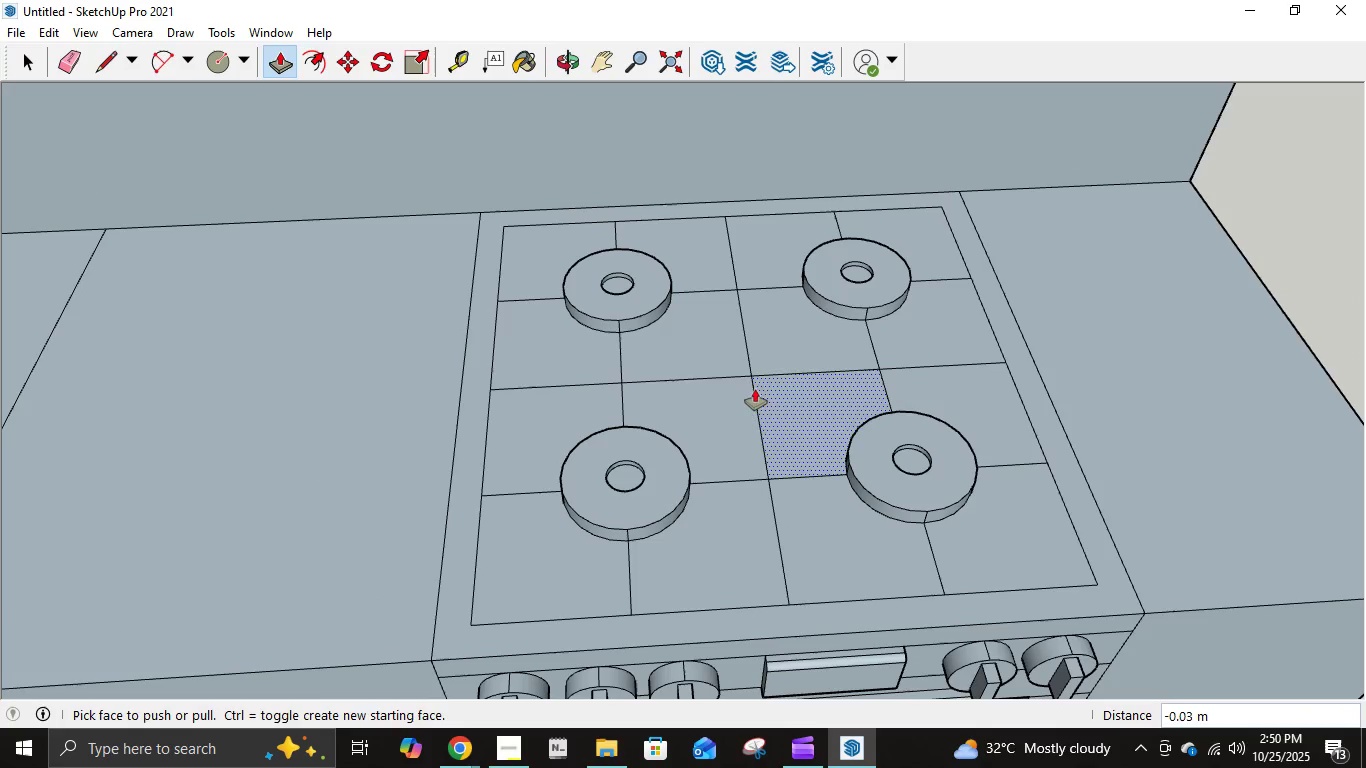 
wait(6.61)
 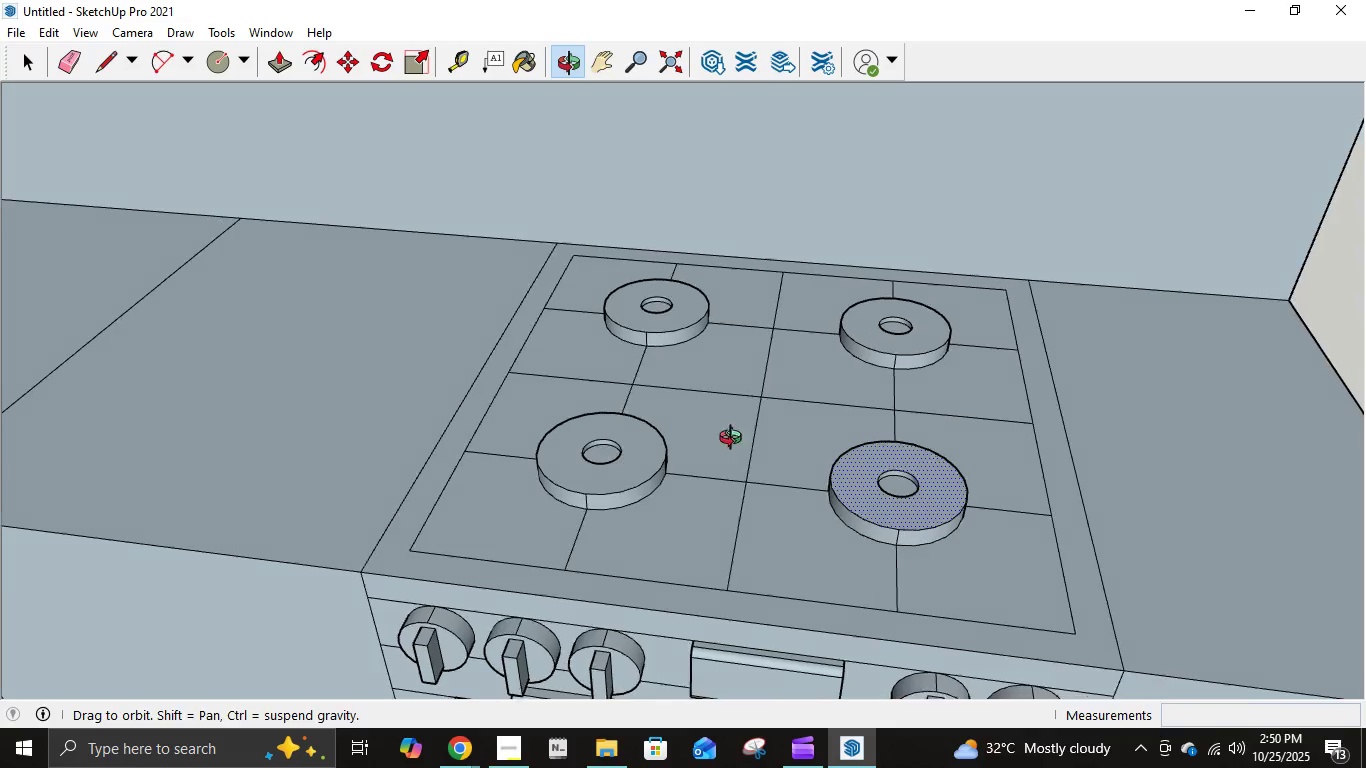 
scroll: coordinate [703, 377], scroll_direction: down, amount: 1.0
 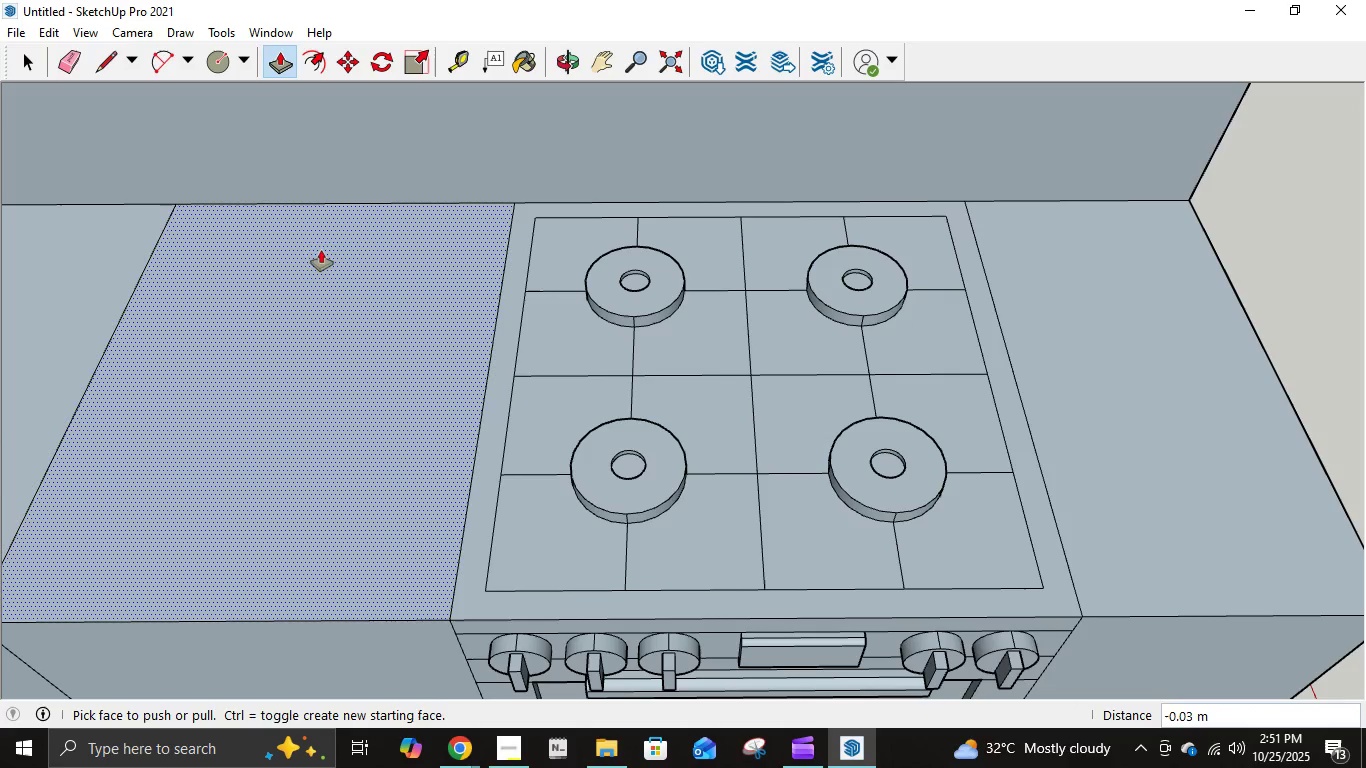 
wait(5.29)
 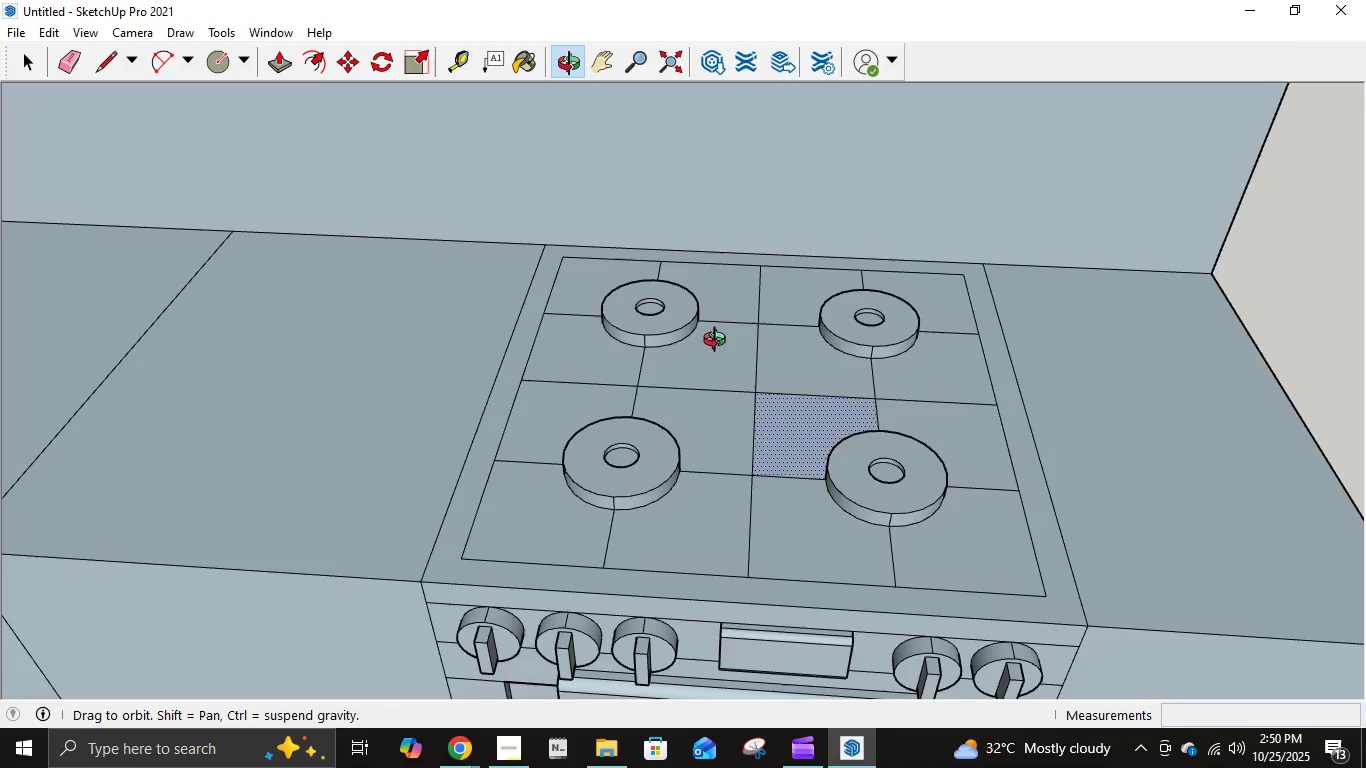 
left_click([104, 54])
 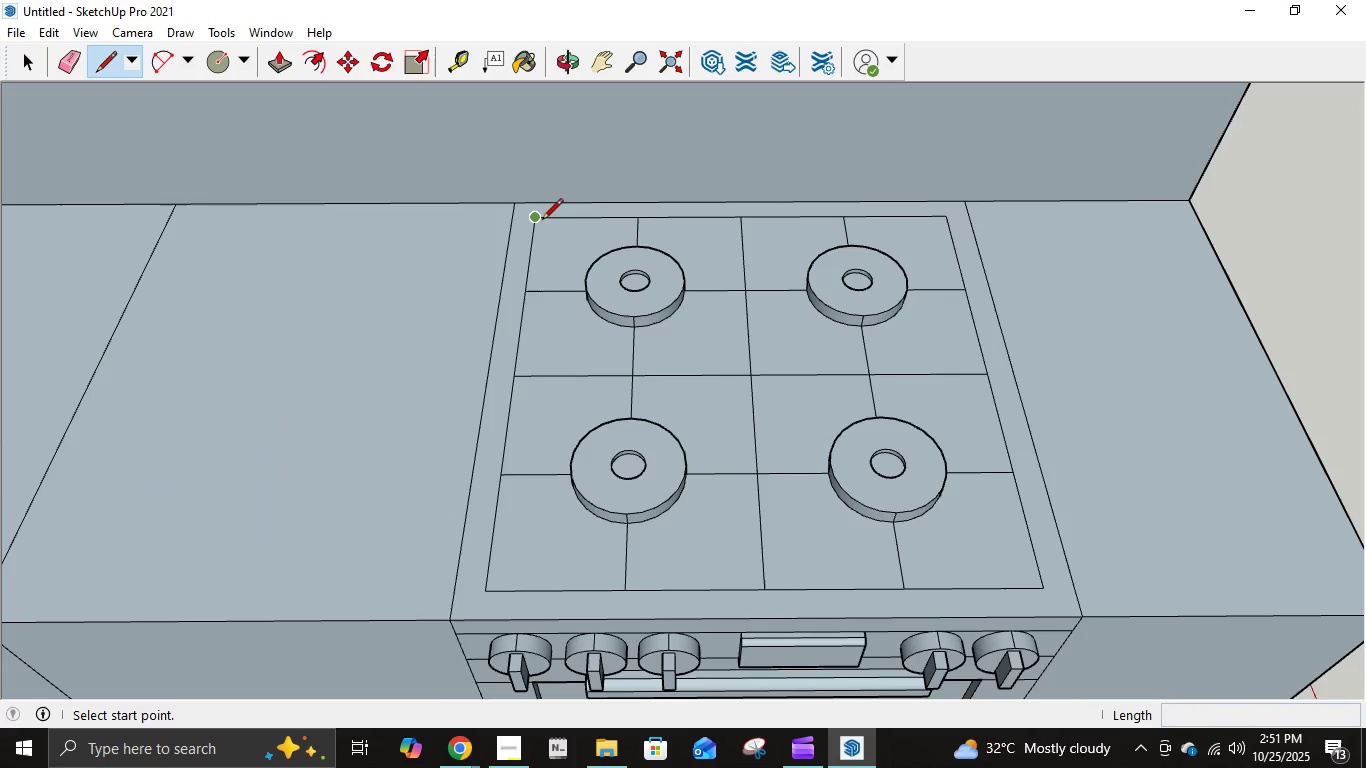 
left_click([542, 220])
 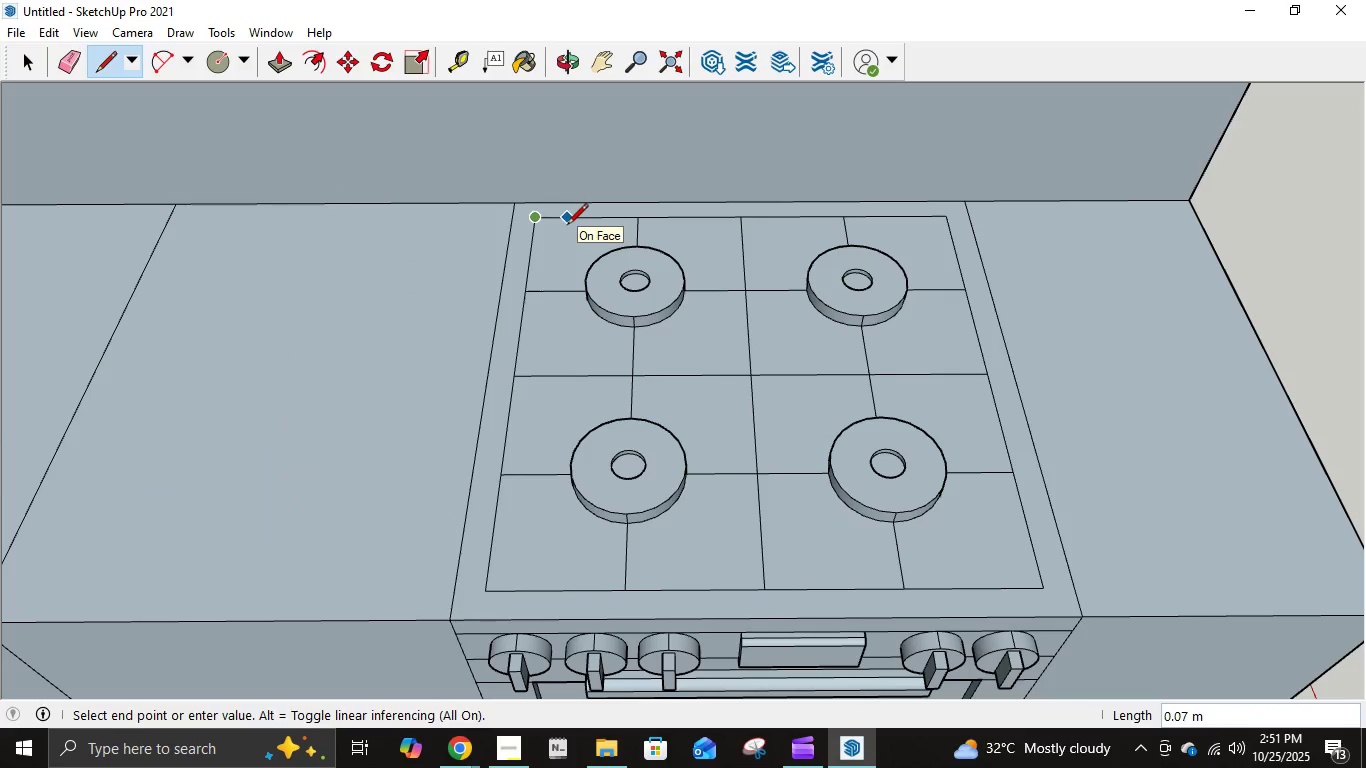 
key(Escape)
 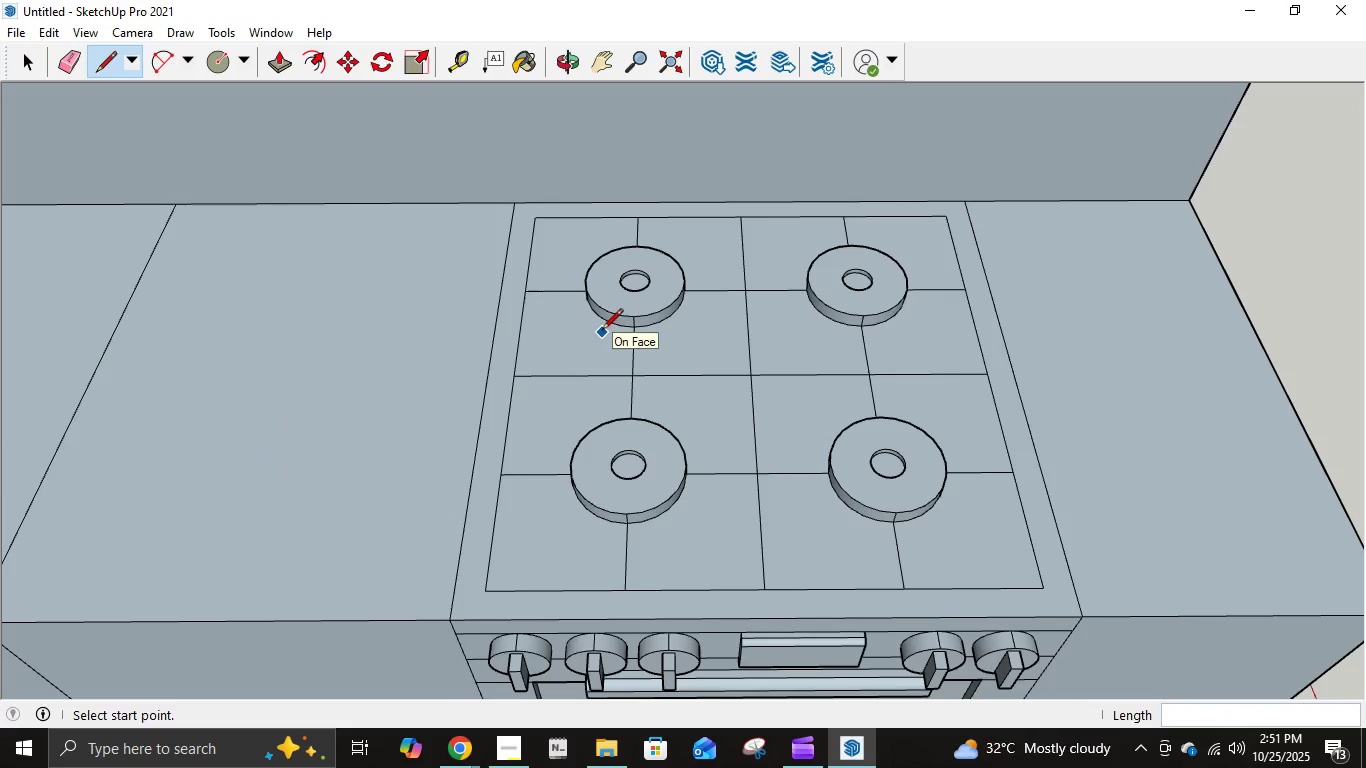 
key(E)
 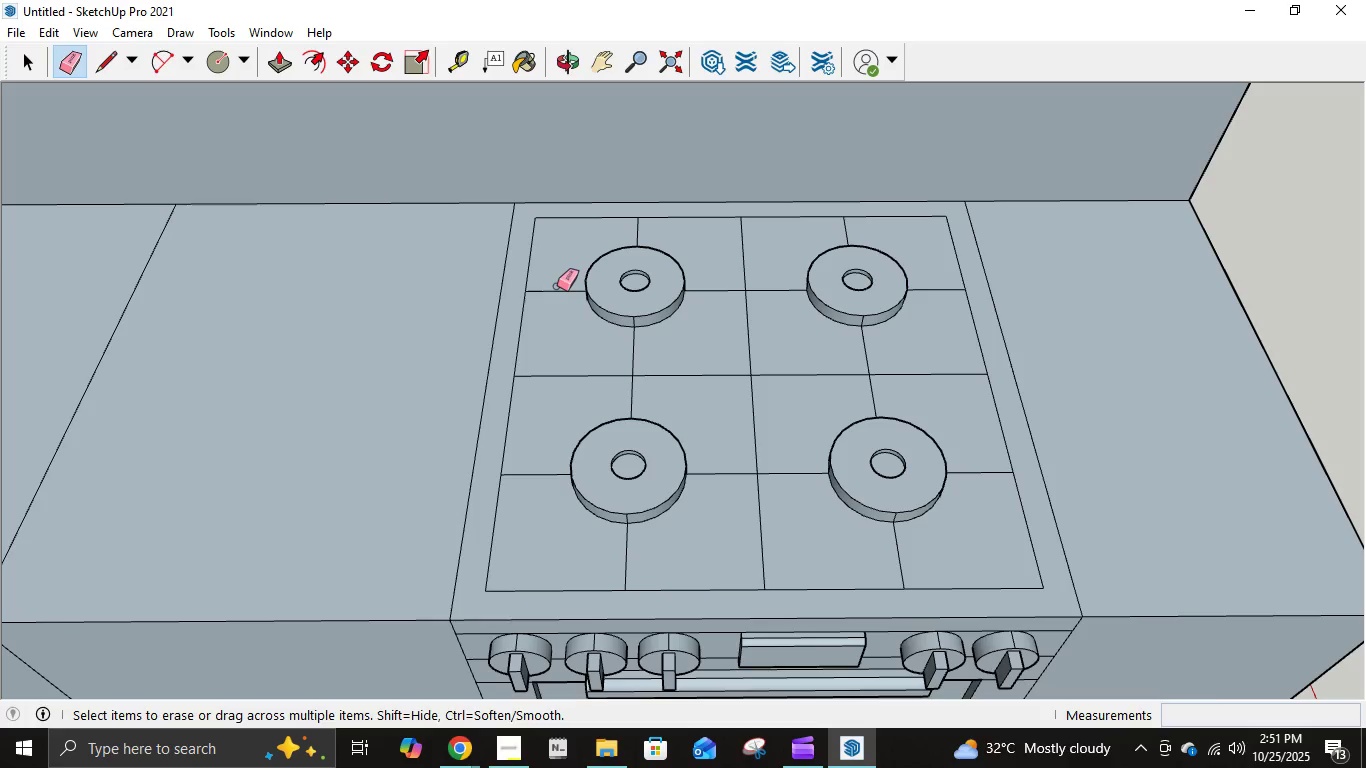 
scroll: coordinate [580, 306], scroll_direction: down, amount: 1.0
 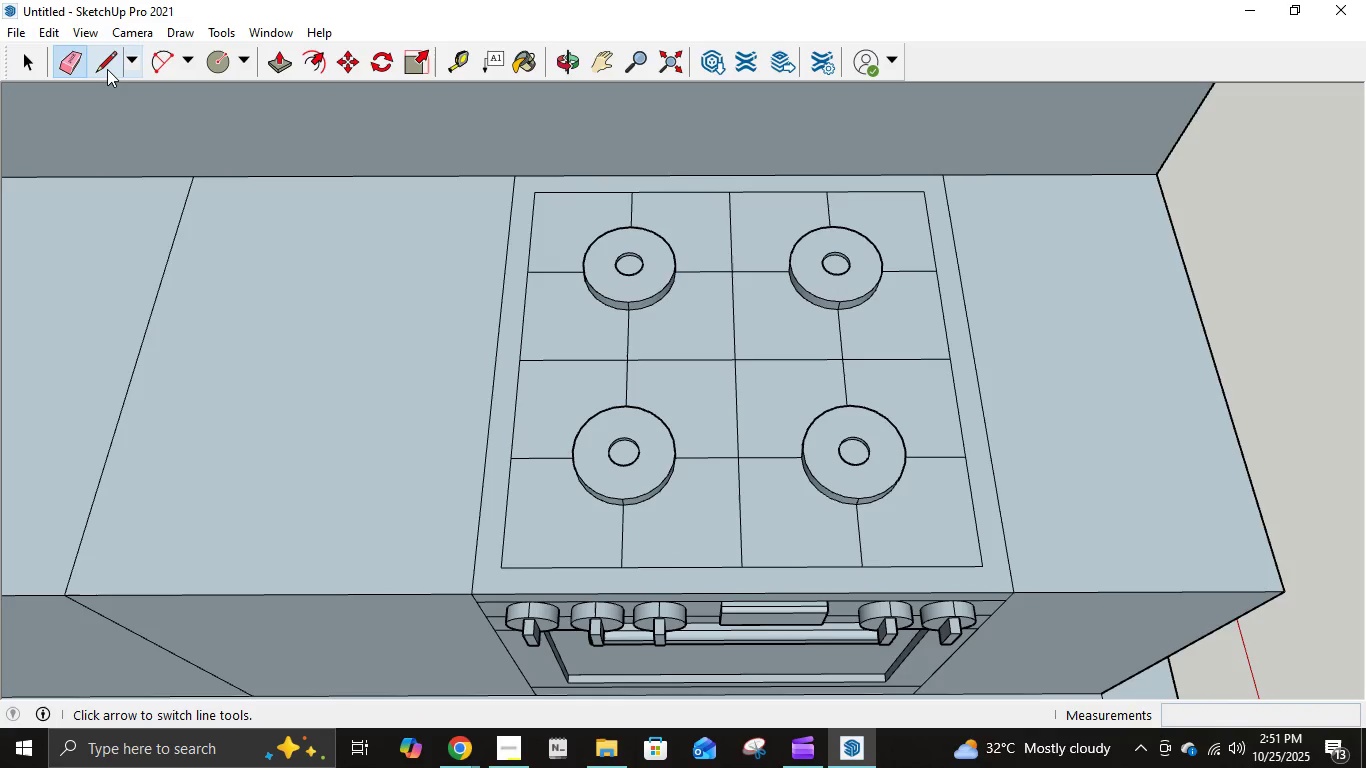 
wait(5.32)
 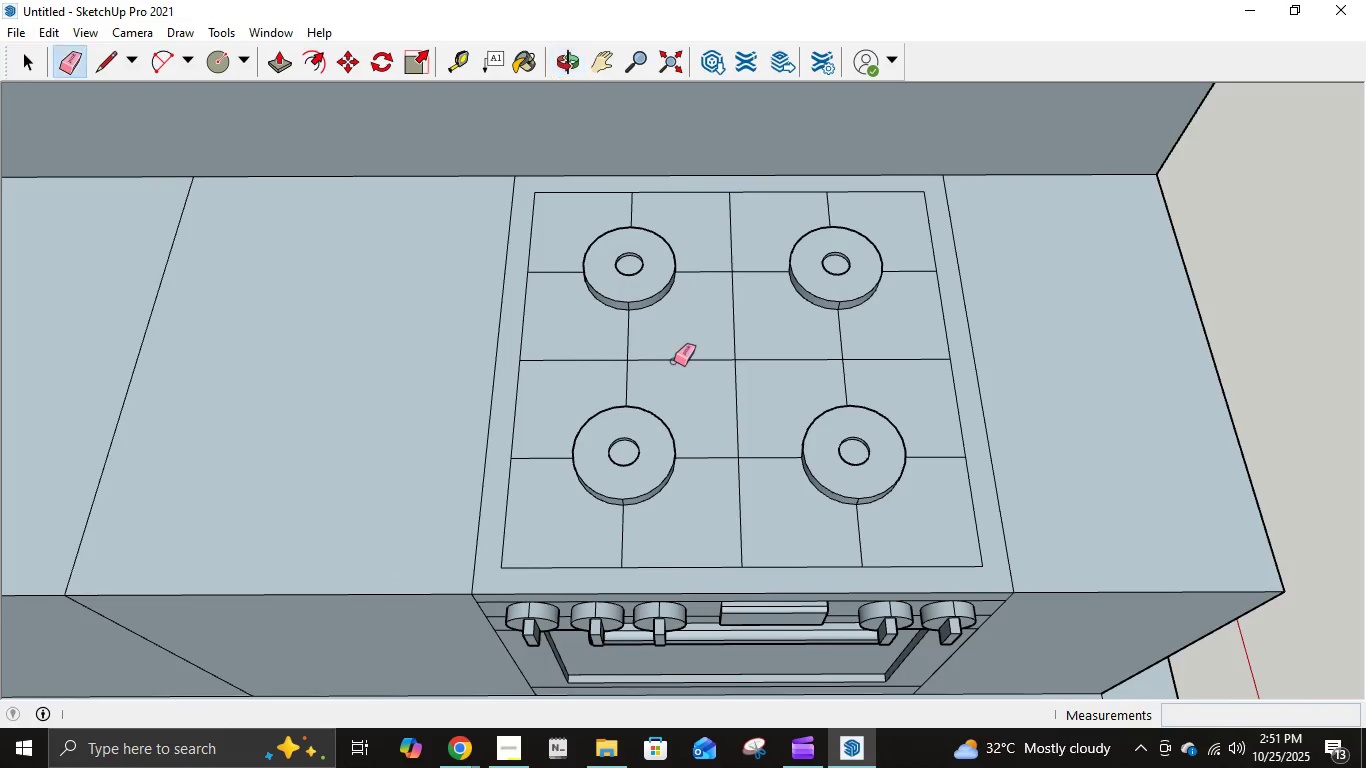 
left_click([274, 63])
 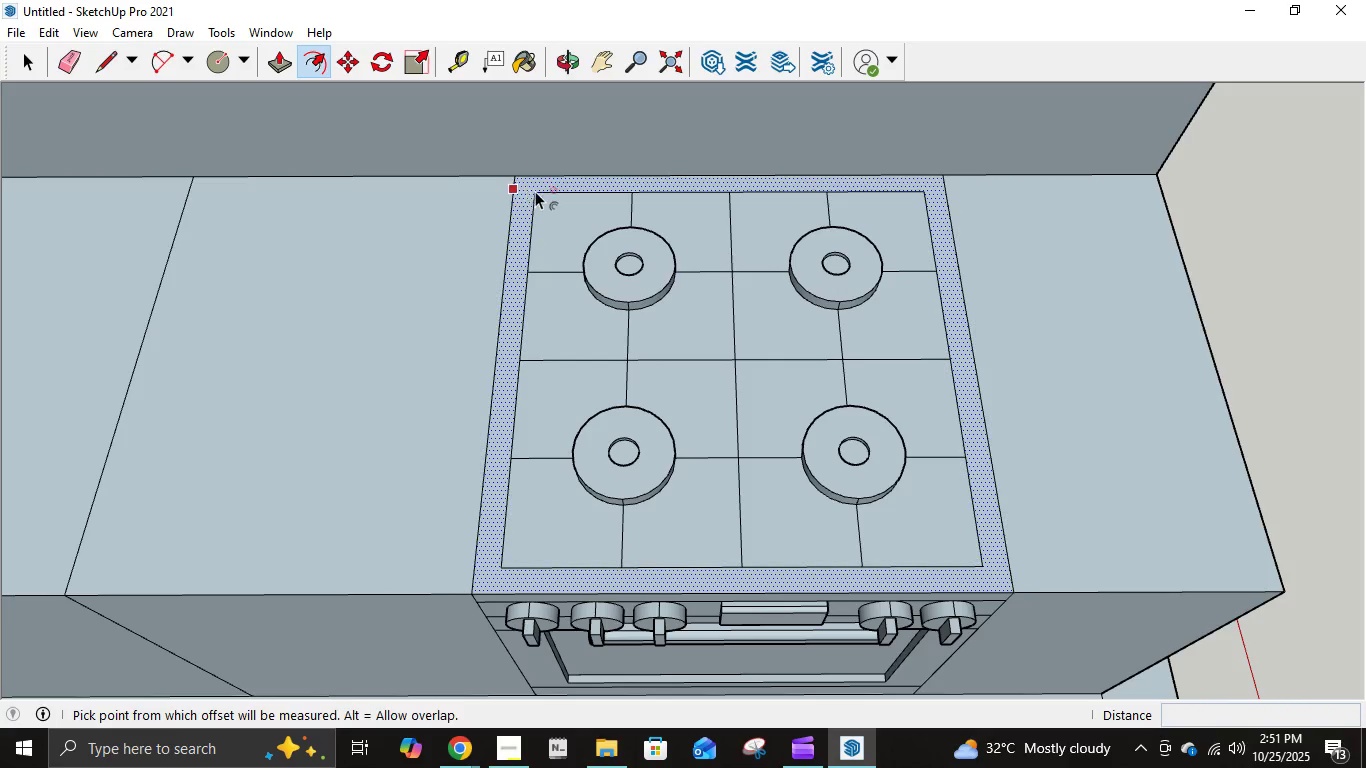 
wait(5.56)
 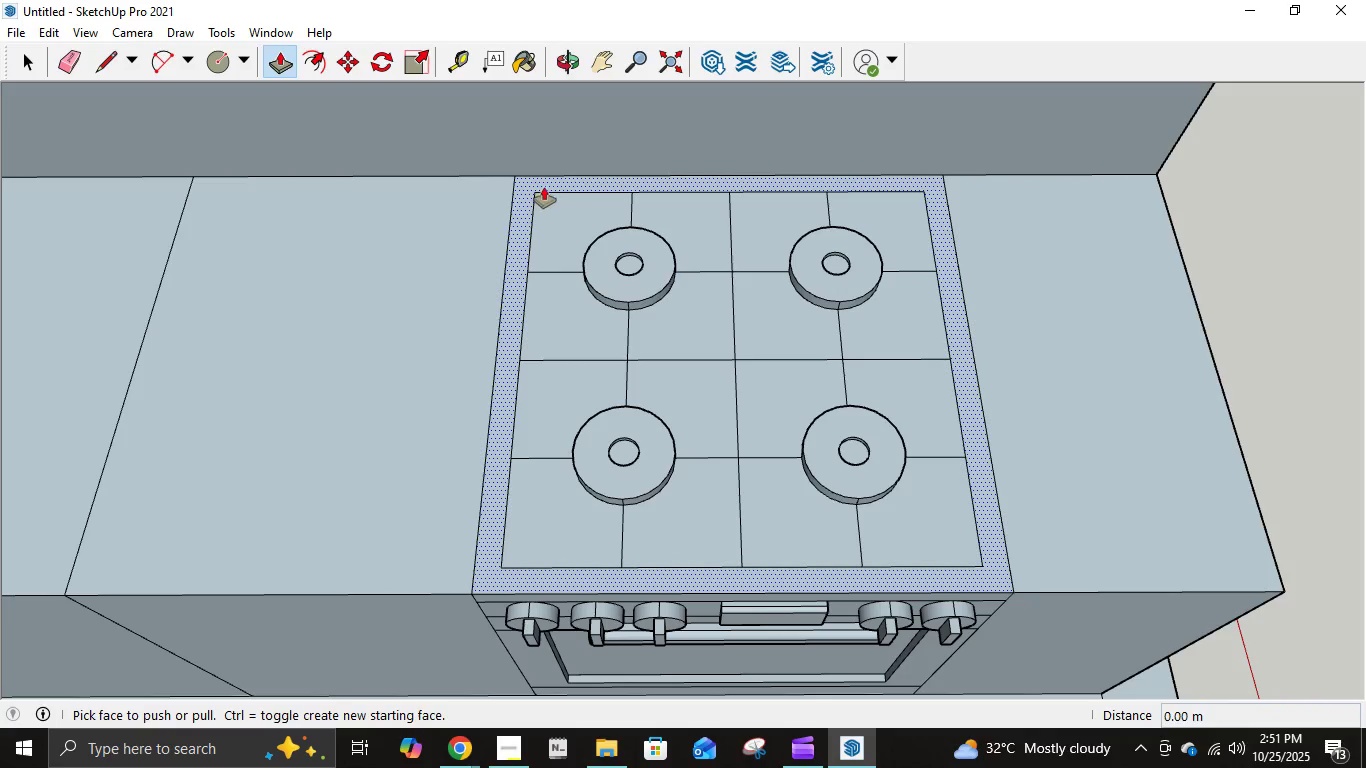 
key(E)
 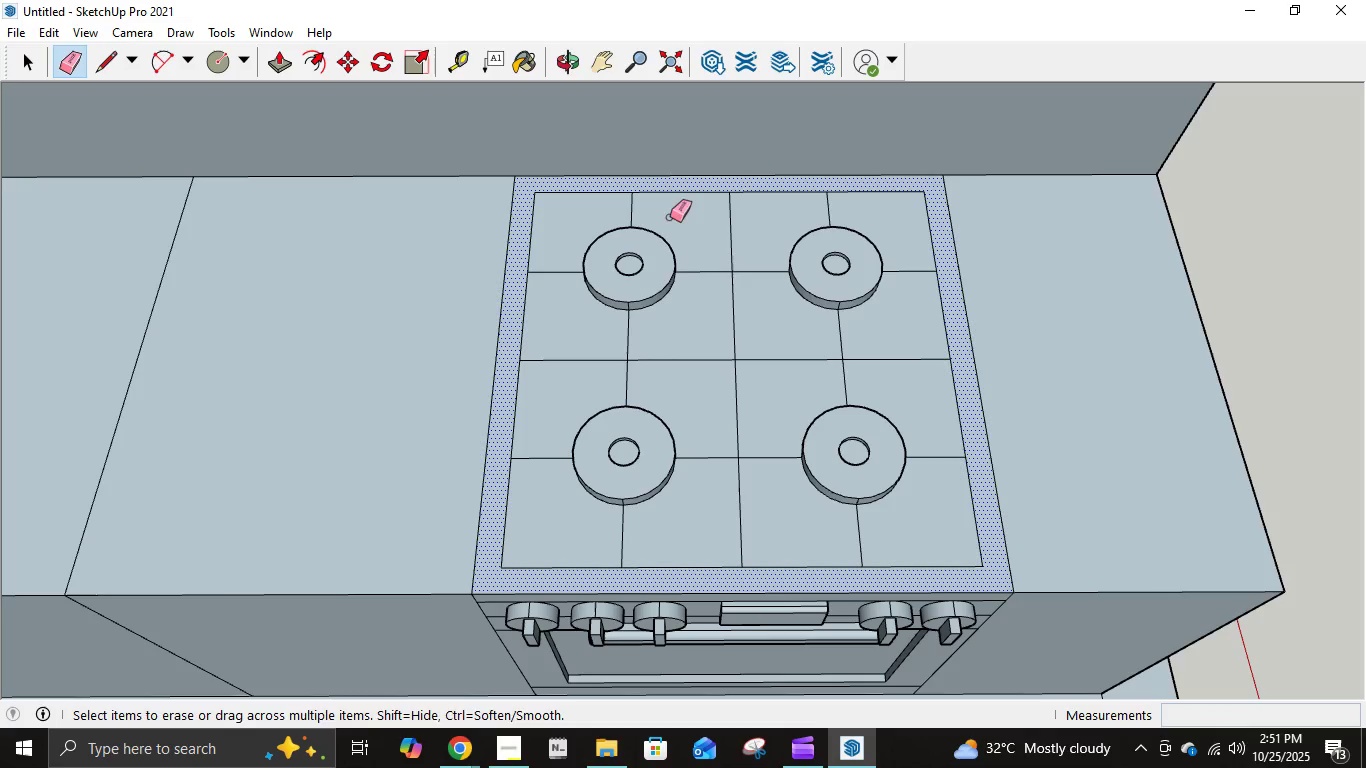 
left_click_drag(start_coordinate=[653, 211], to_coordinate=[701, 264])
 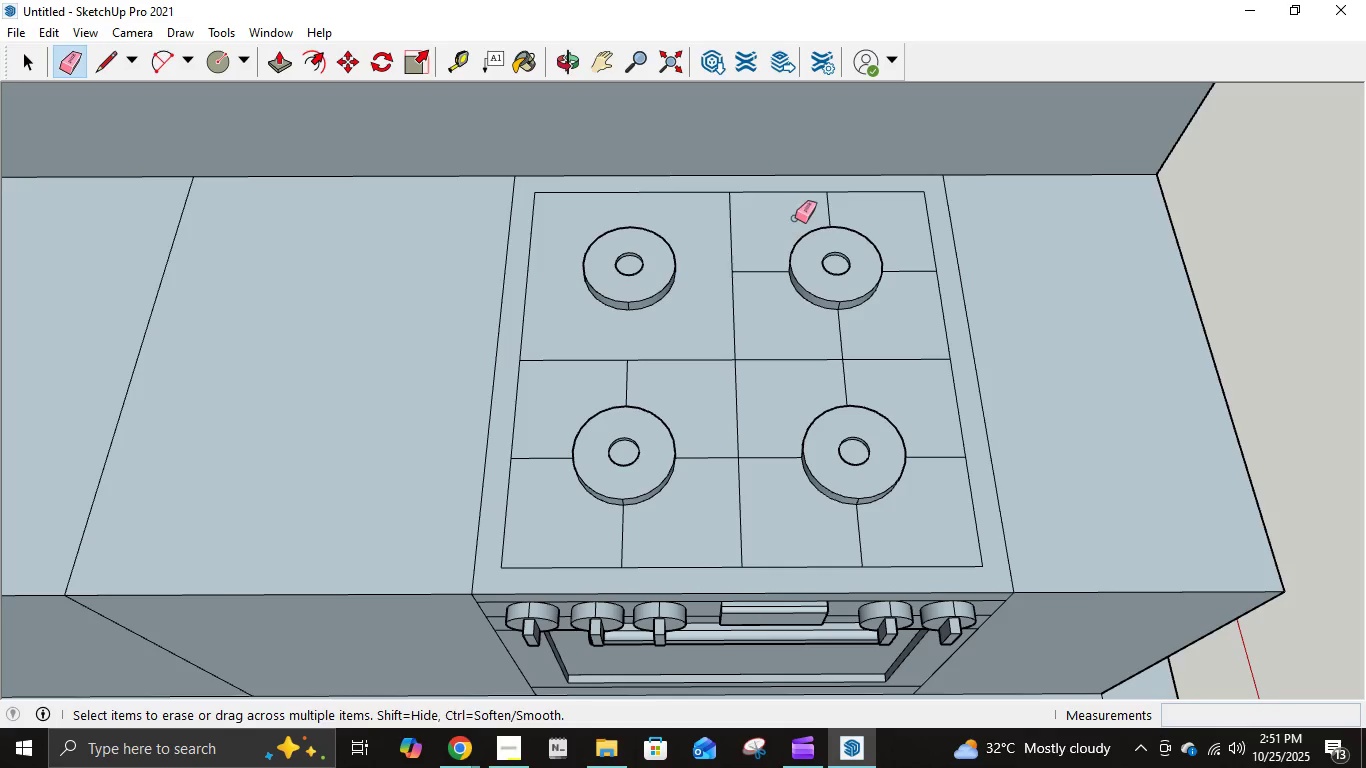 
left_click_drag(start_coordinate=[795, 218], to_coordinate=[756, 258])
 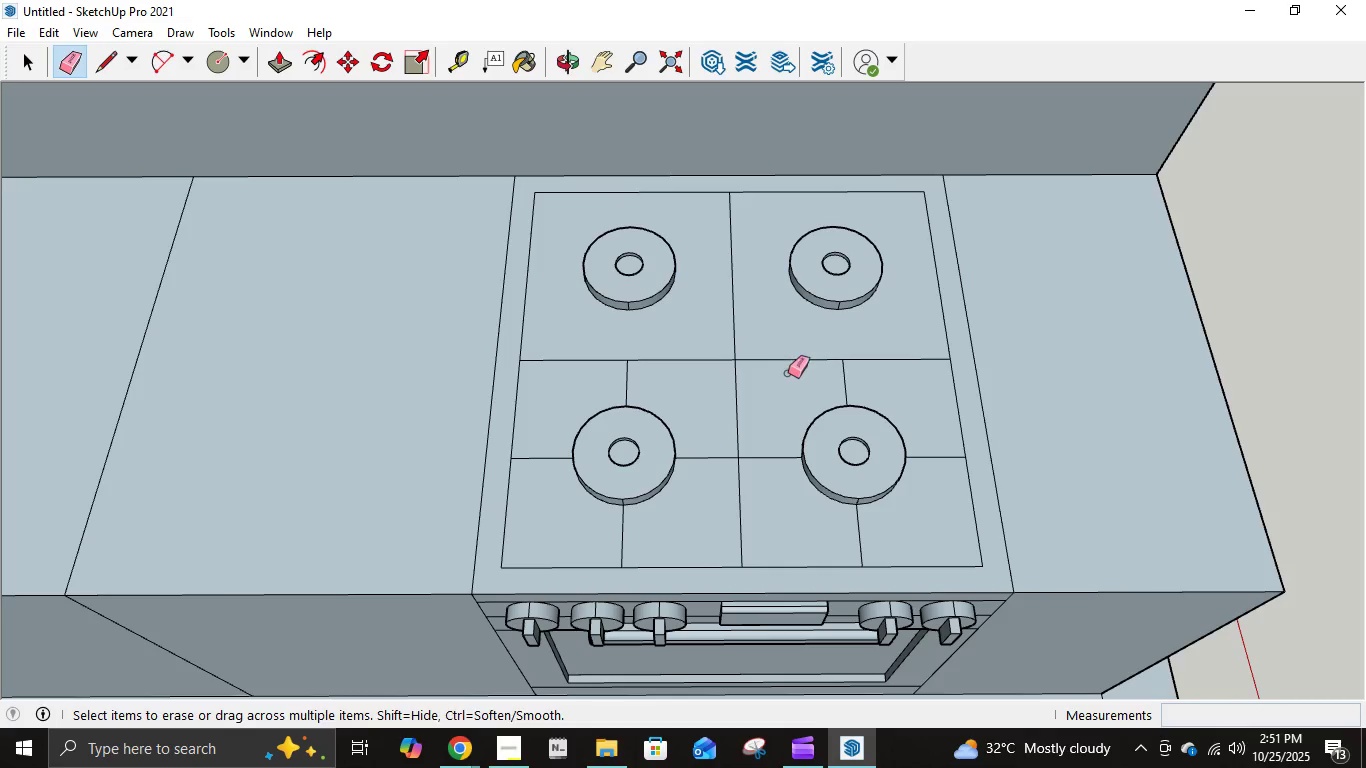 
left_click_drag(start_coordinate=[791, 347], to_coordinate=[879, 358])
 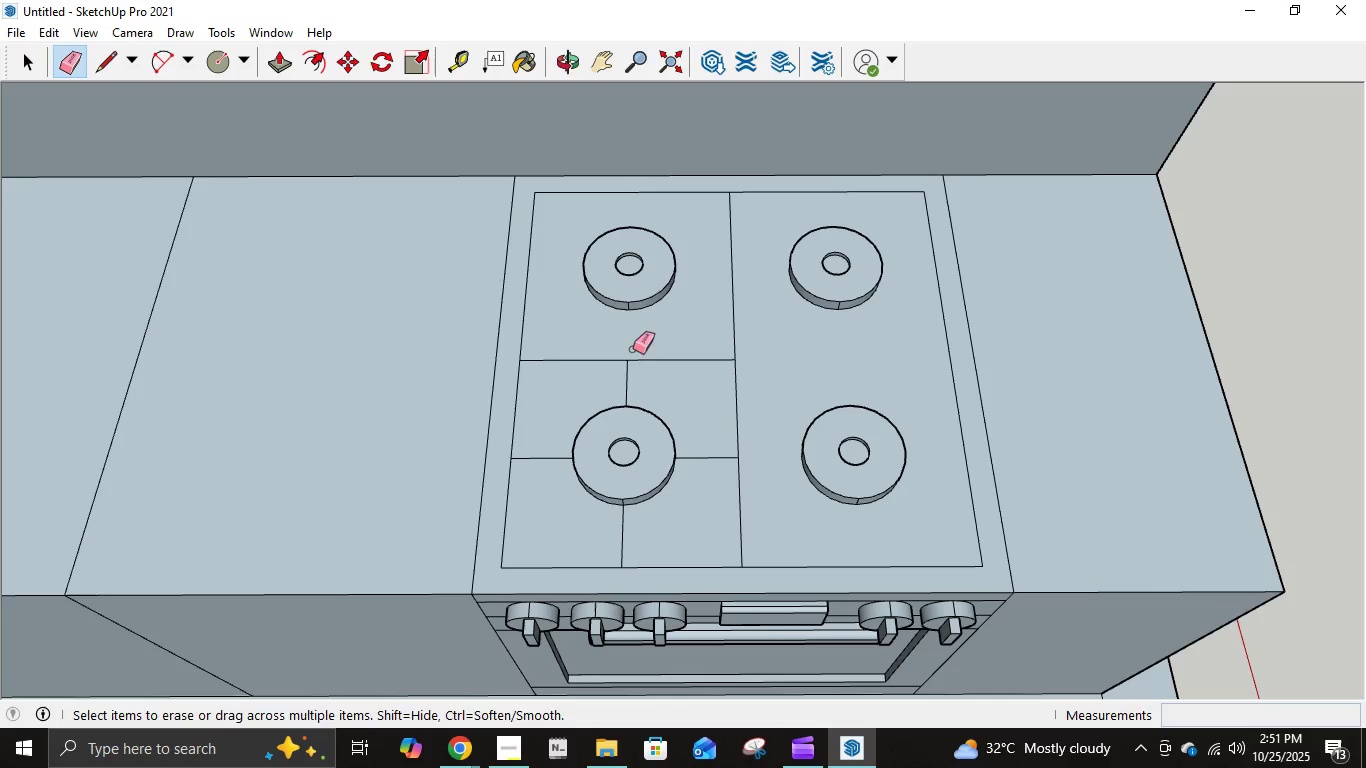 
left_click_drag(start_coordinate=[660, 337], to_coordinate=[580, 330])
 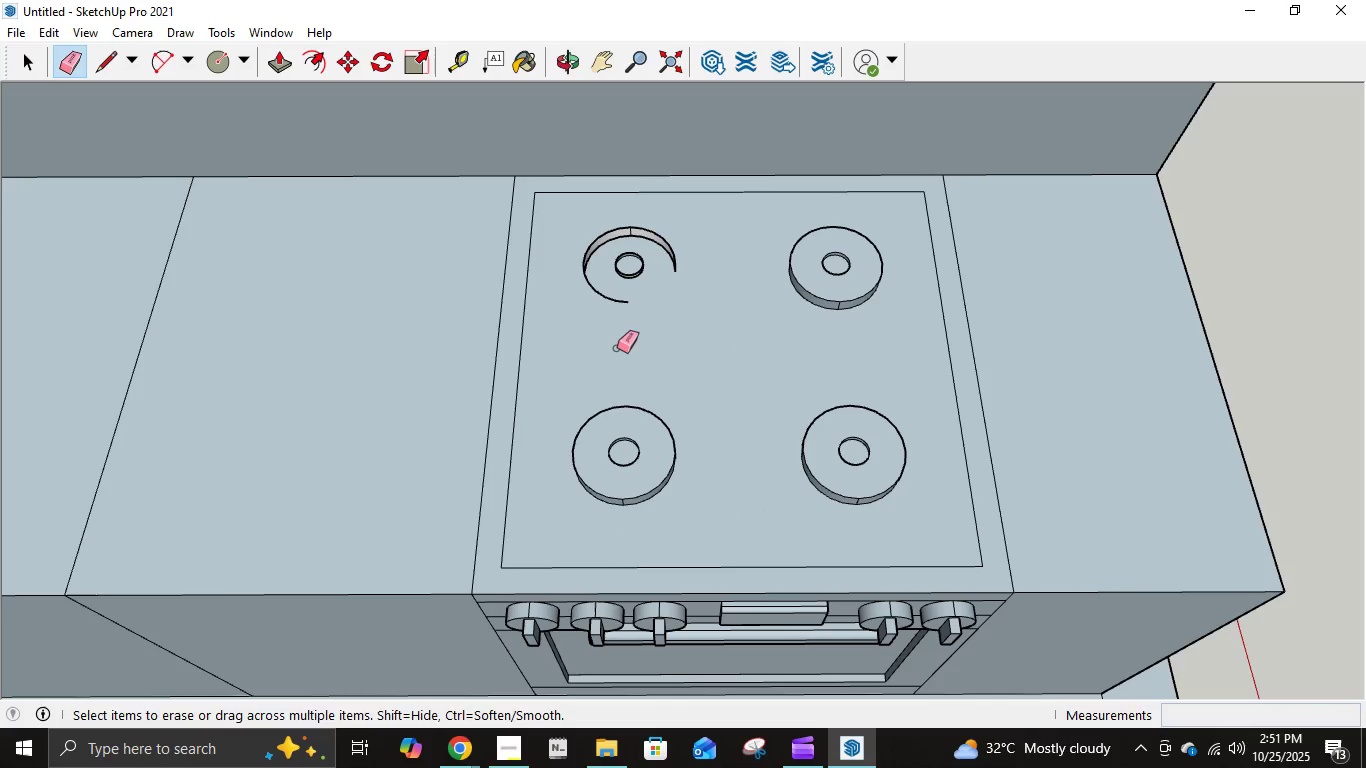 
key(Control+Z)
 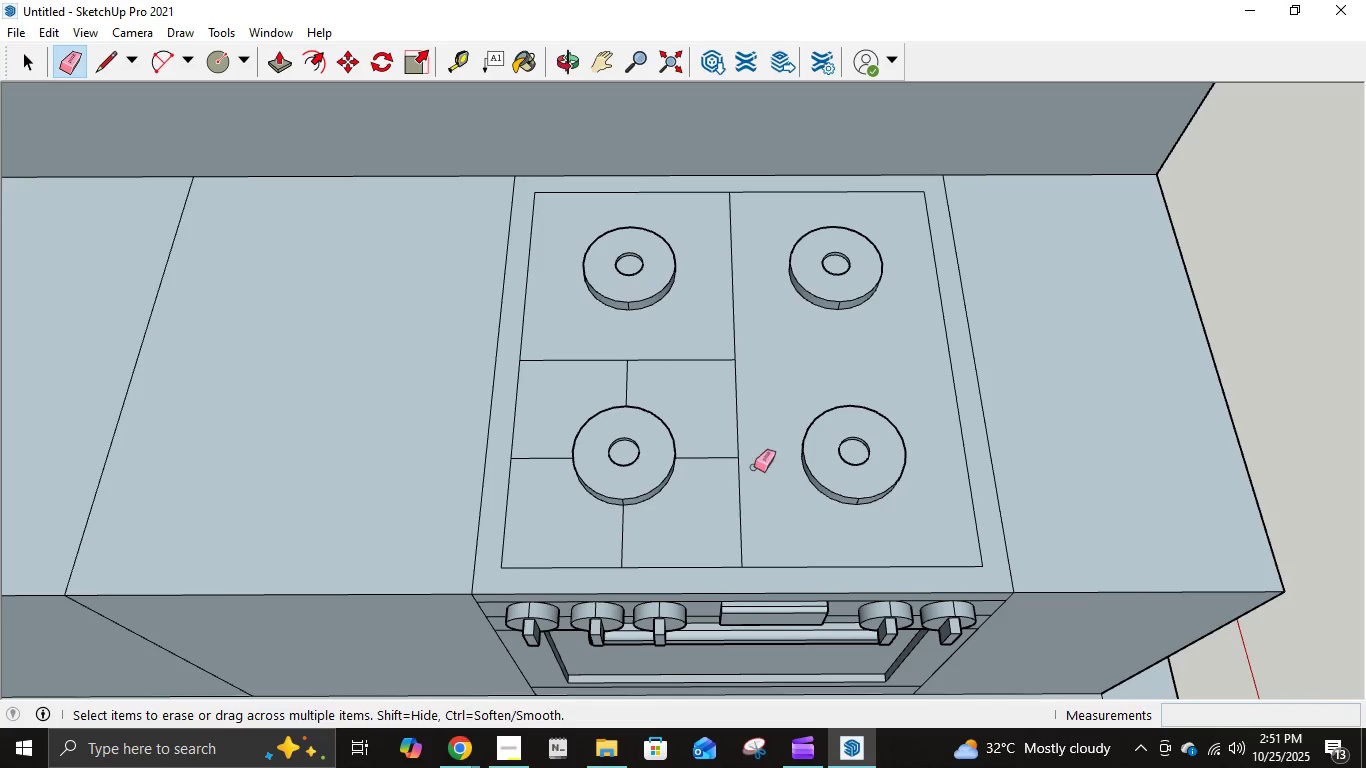 
left_click_drag(start_coordinate=[752, 504], to_coordinate=[634, 385])
 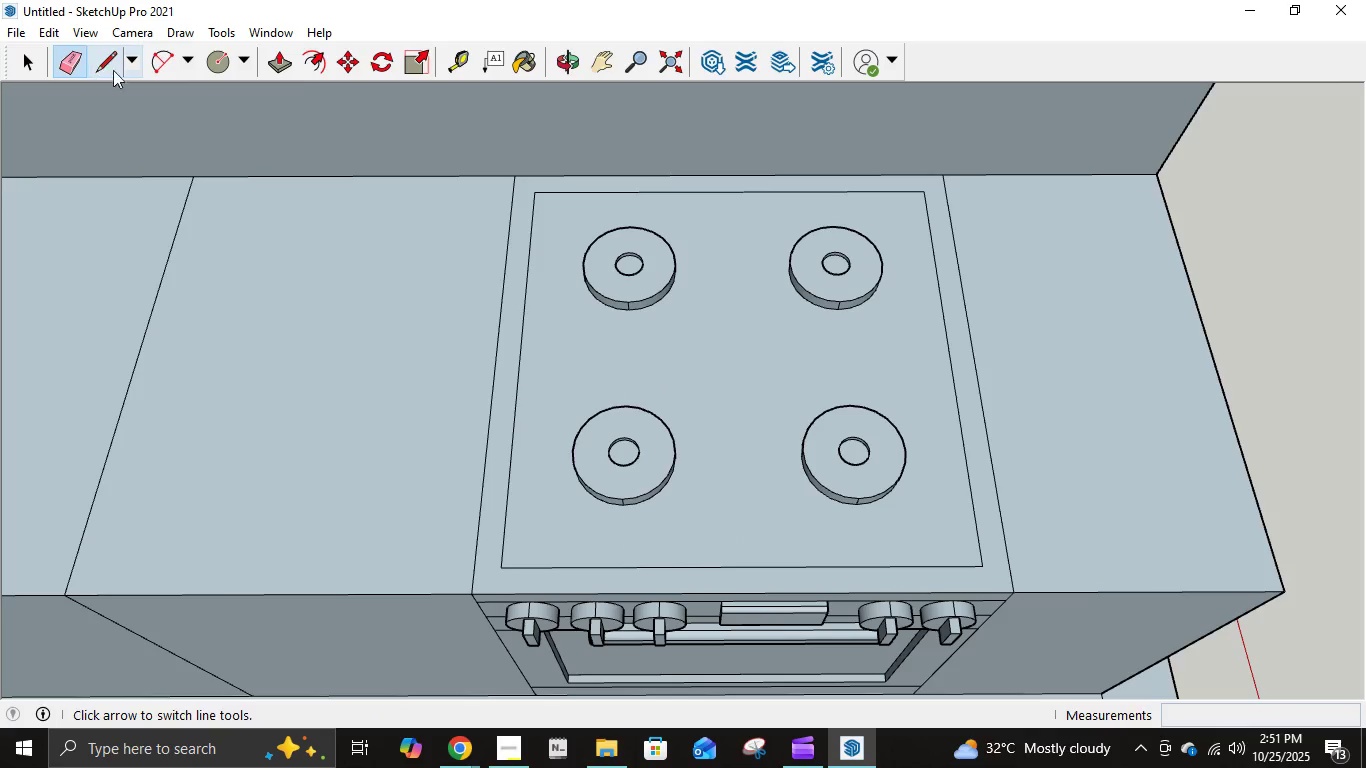 
left_click([317, 58])
 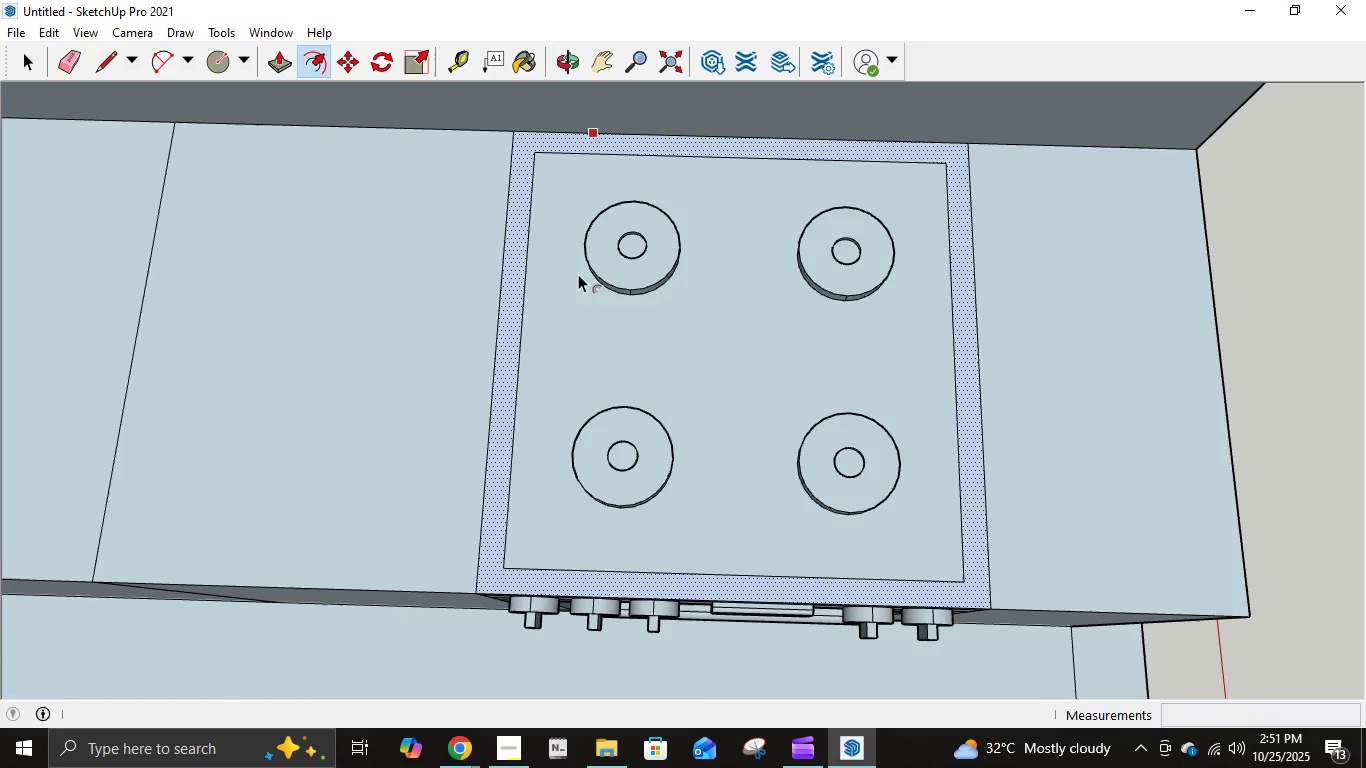 
left_click([579, 173])
 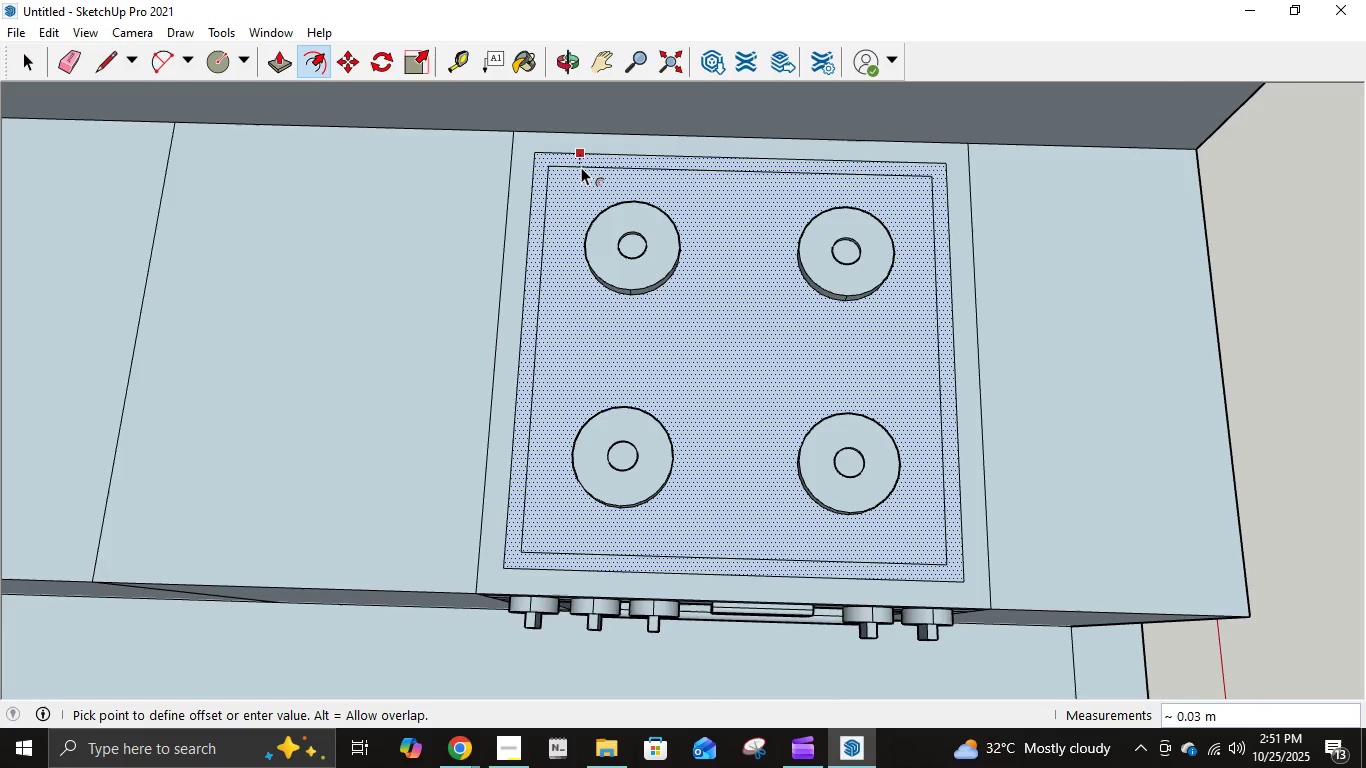 
key(NumpadDecimal)
 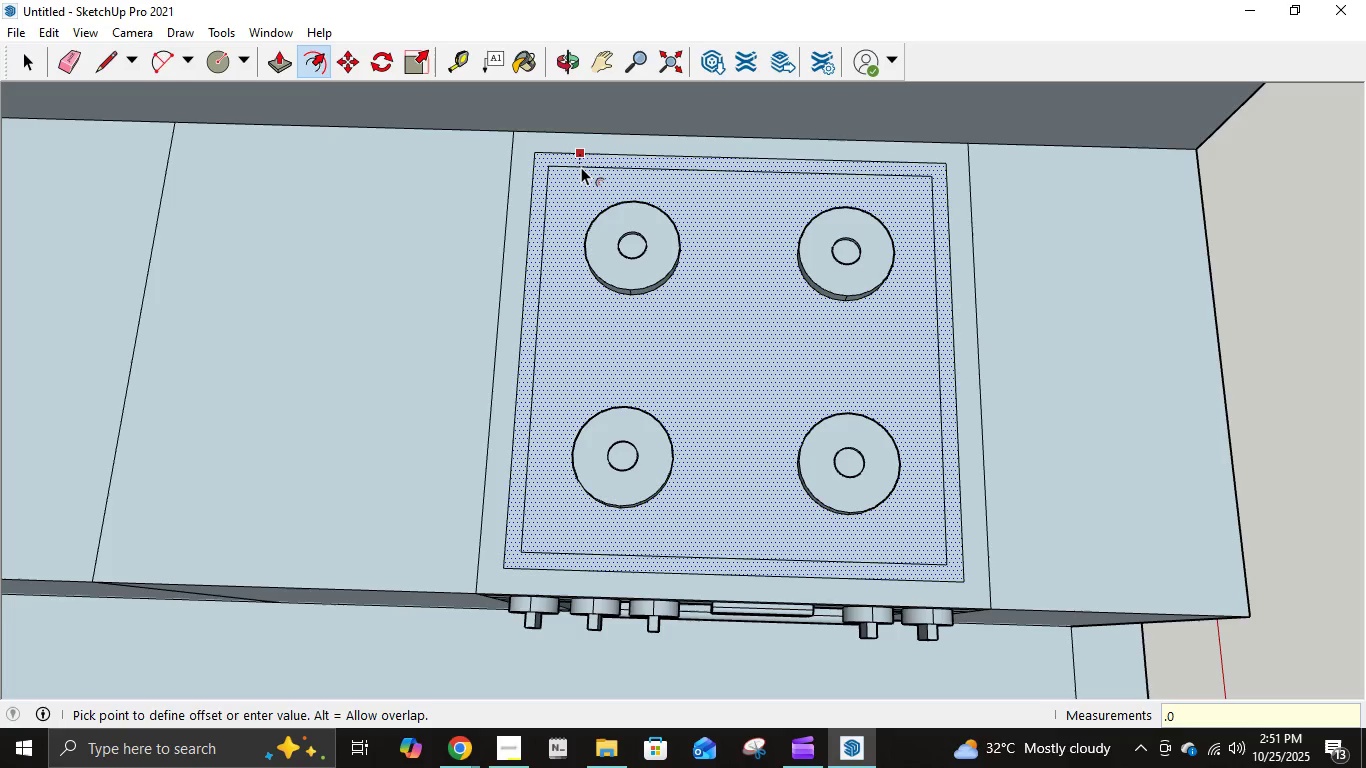 
key(Numpad0)
 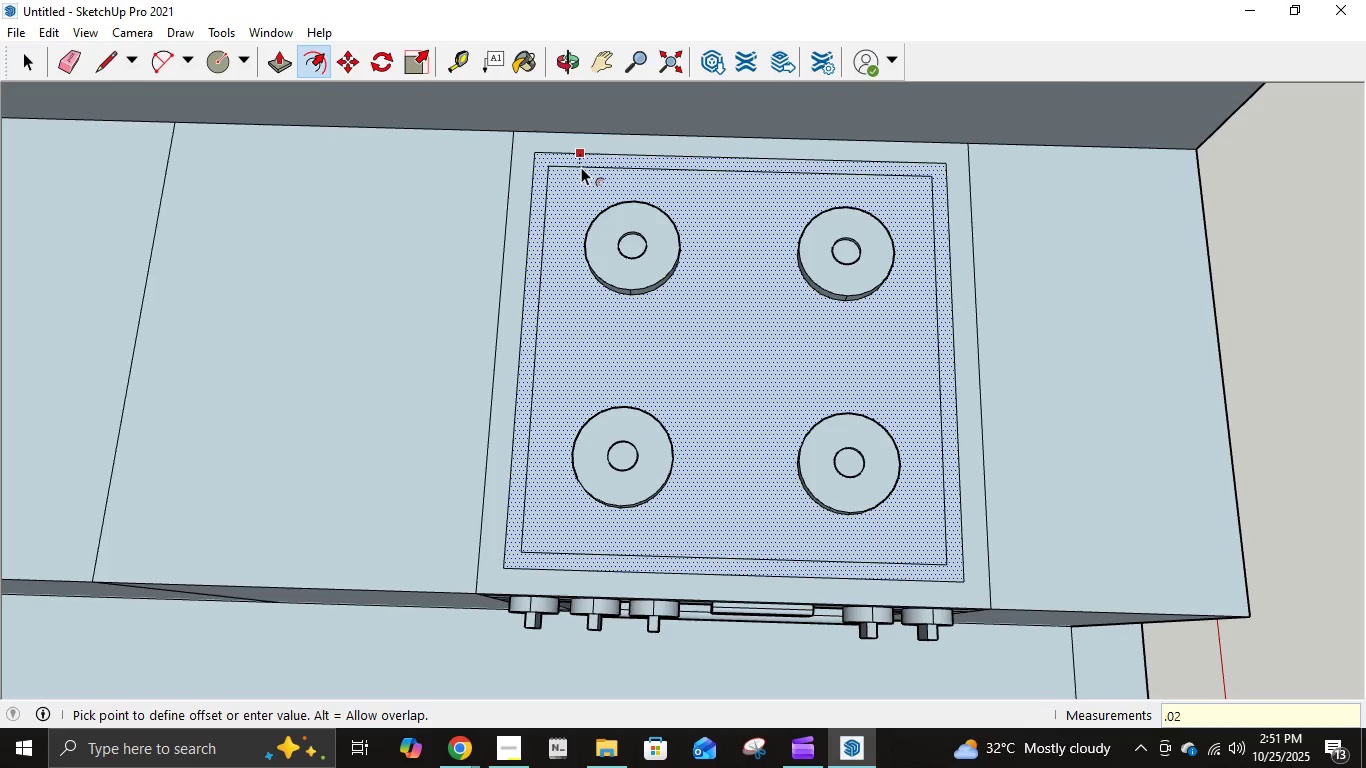 
key(Numpad2)
 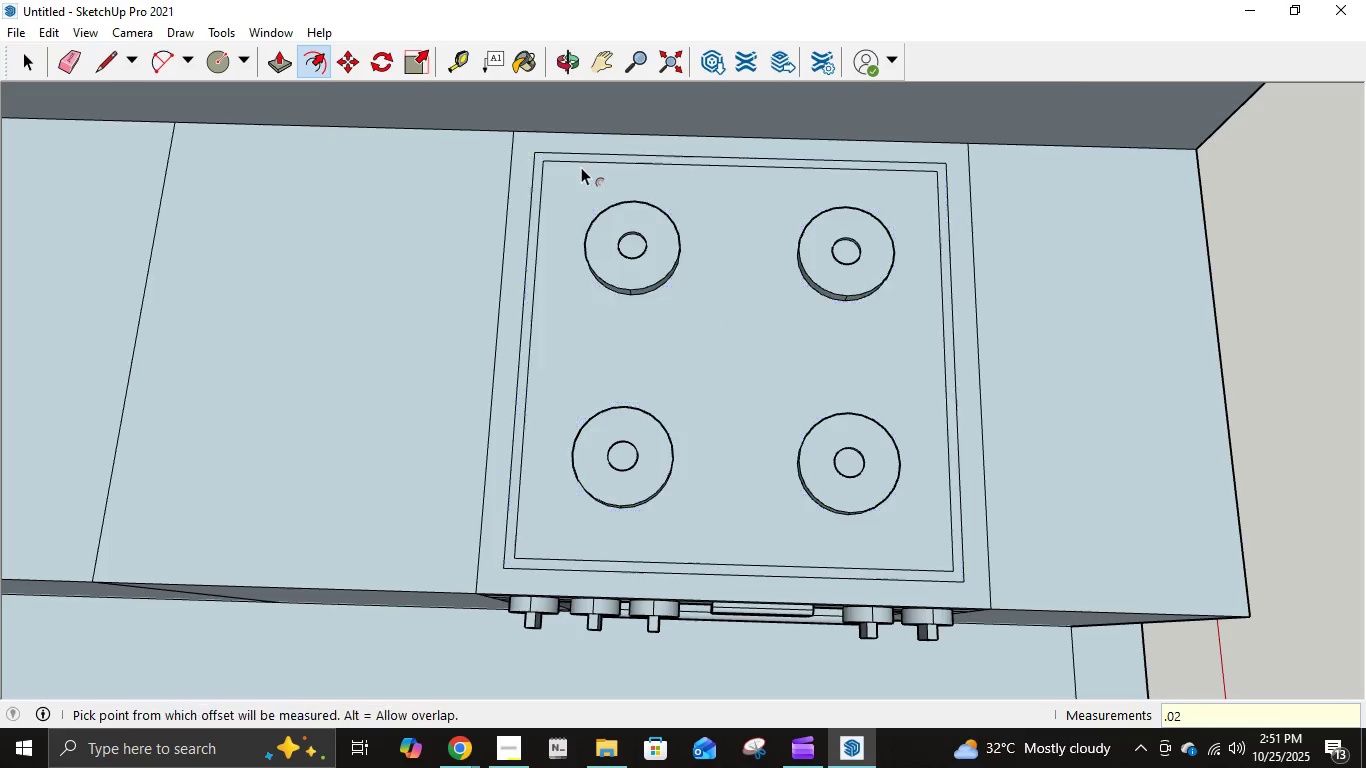 
key(NumpadEnter)
 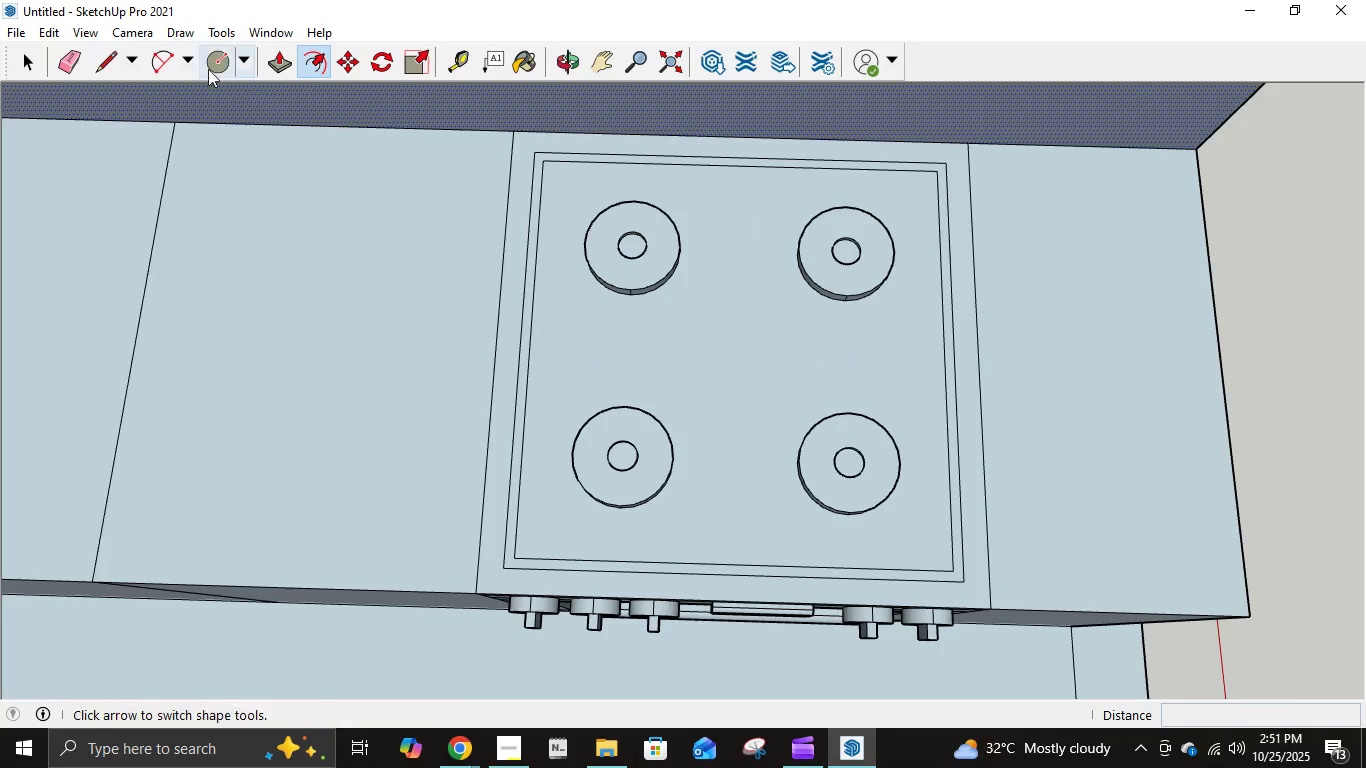 
left_click([94, 68])
 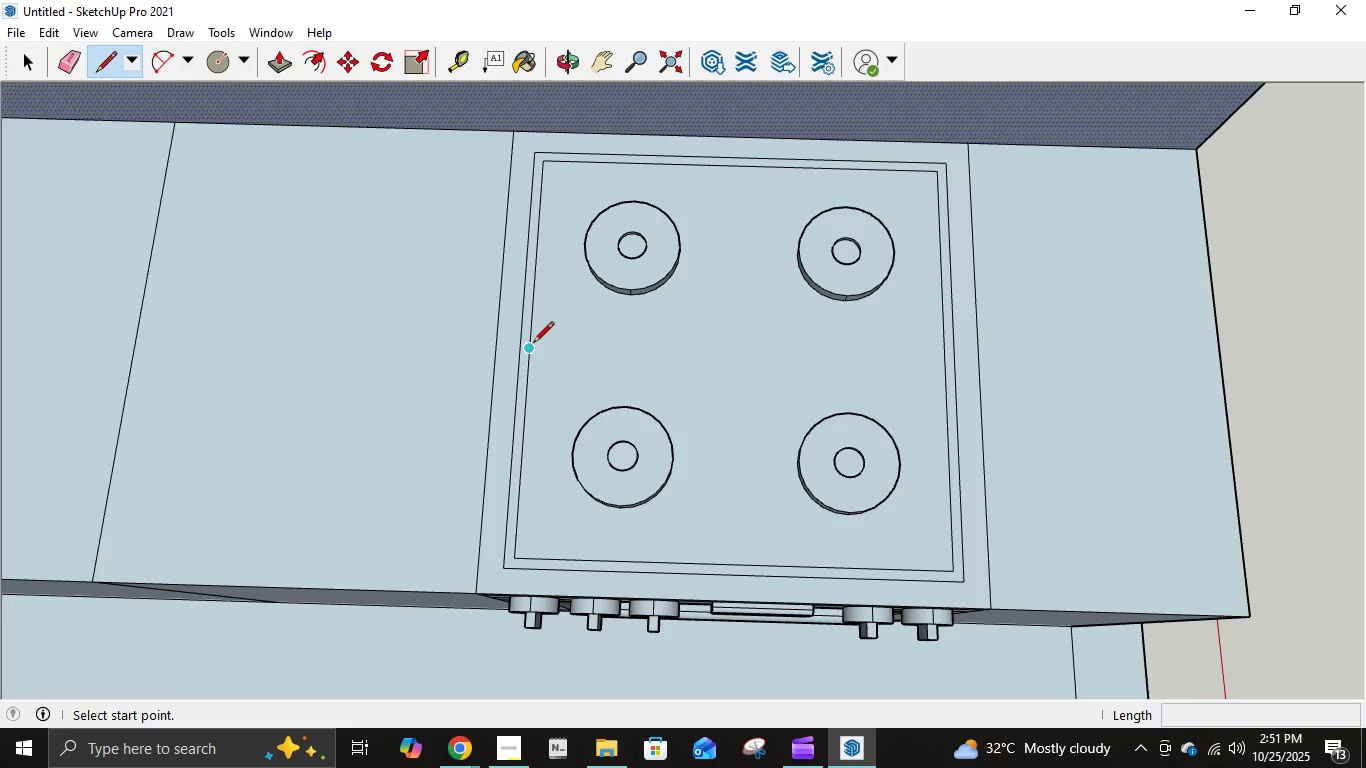 
left_click([533, 344])
 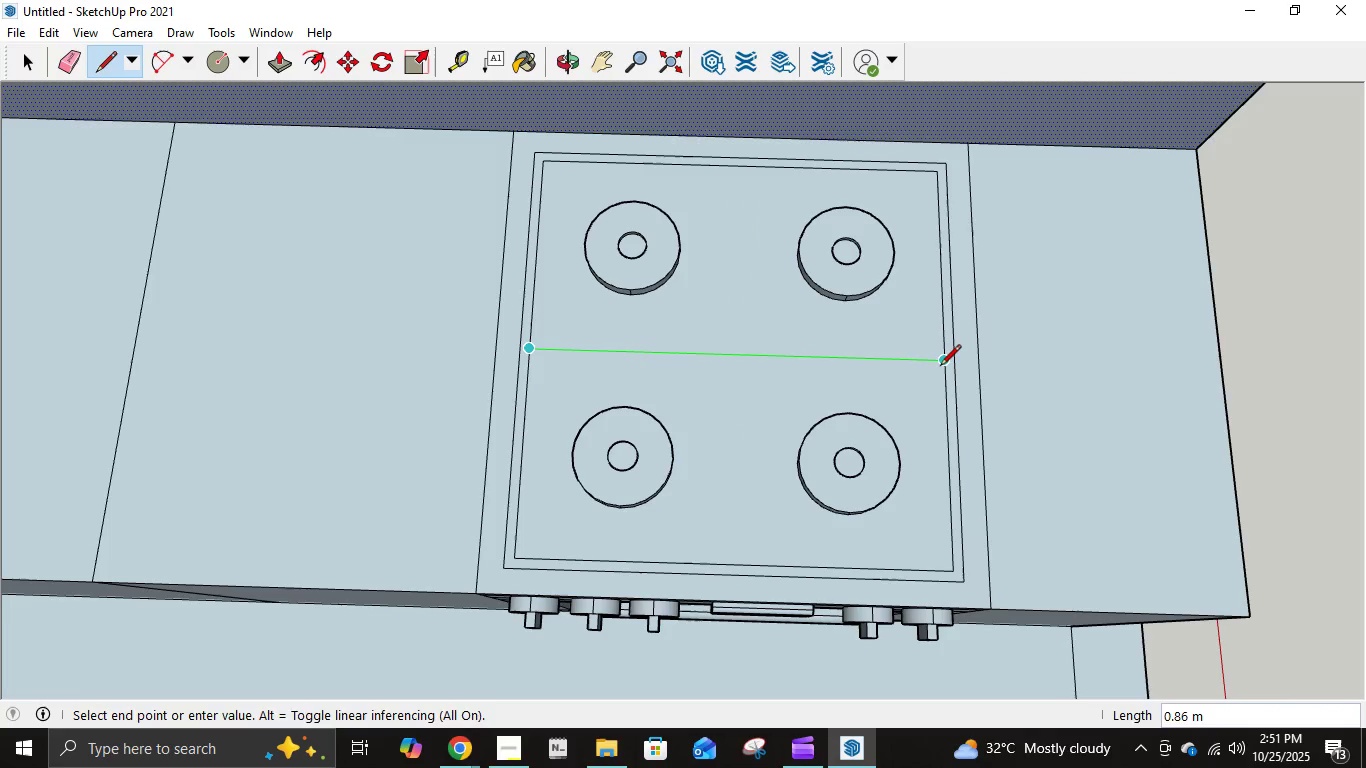 
left_click([940, 367])
 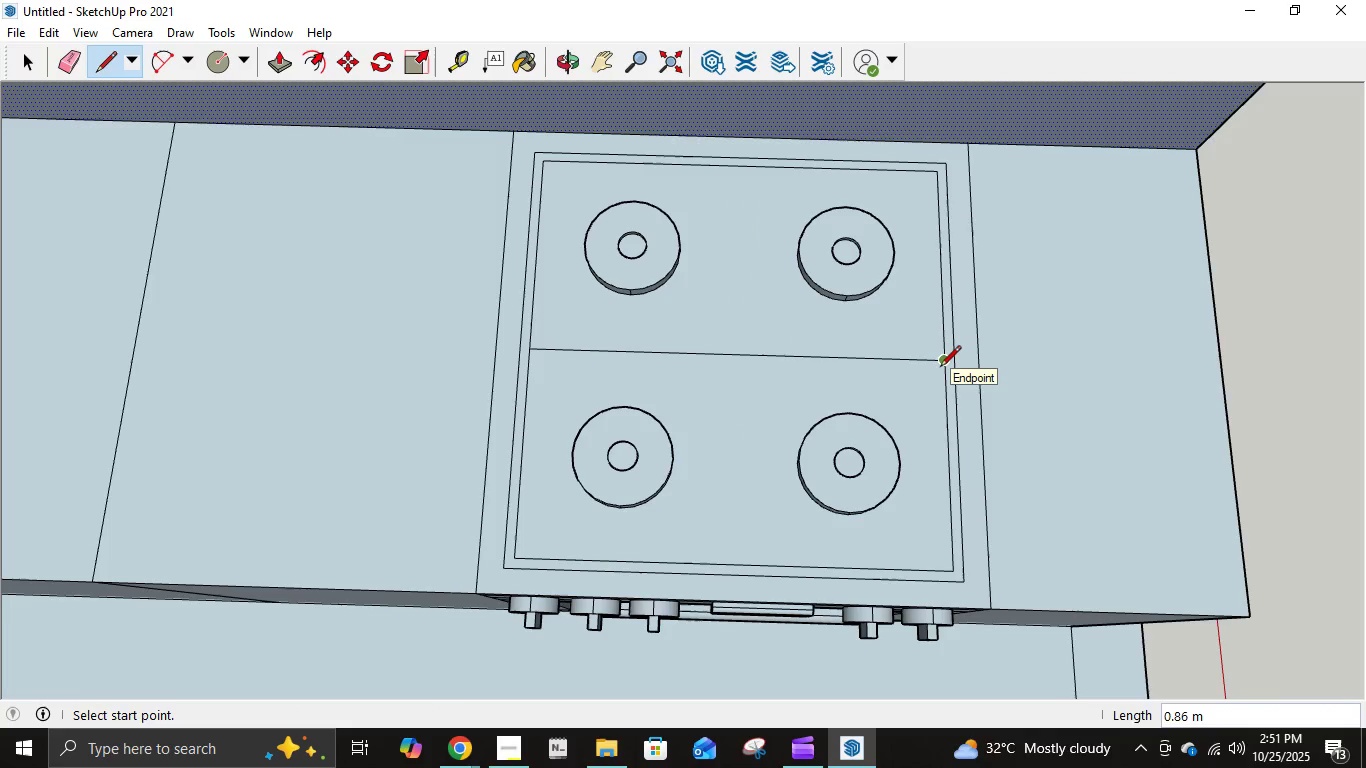 
key(Control+ControlLeft)
 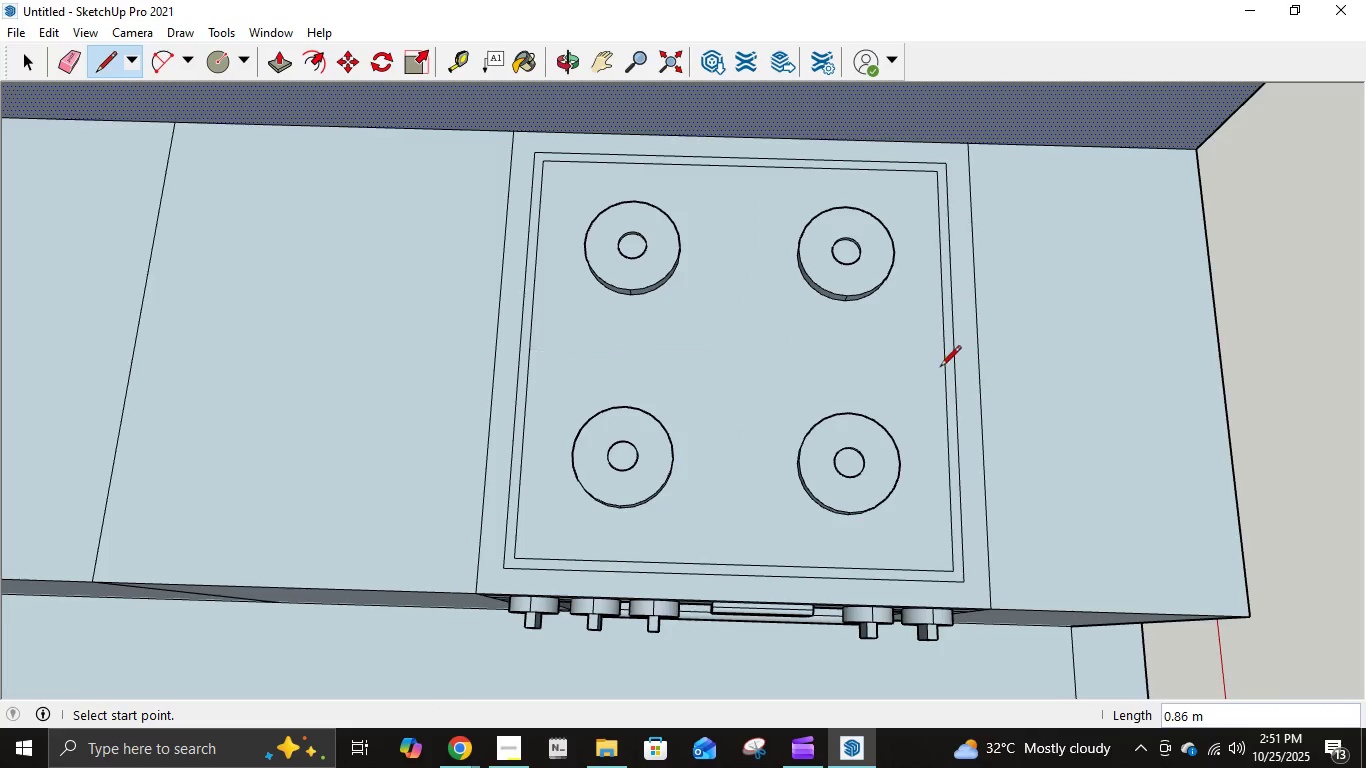 
key(Control+Z)
 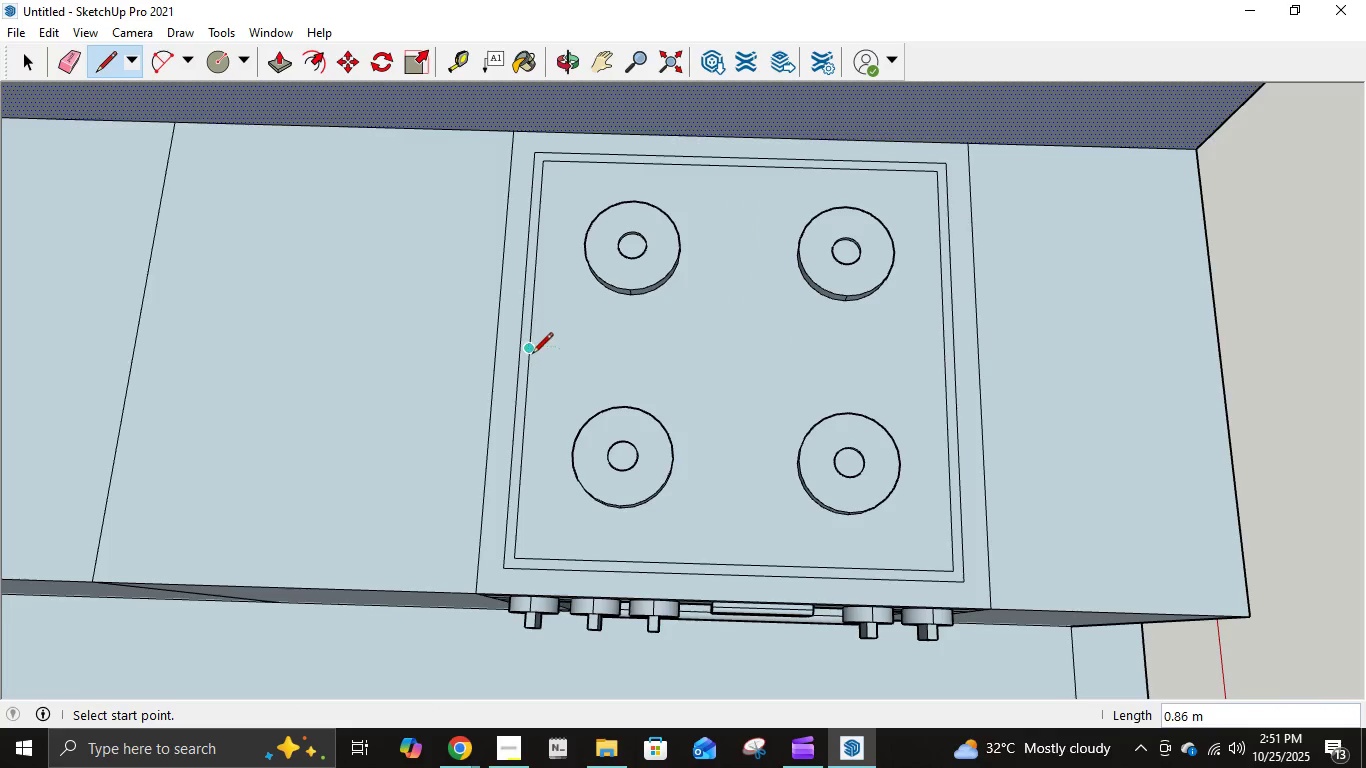 
left_click([531, 353])
 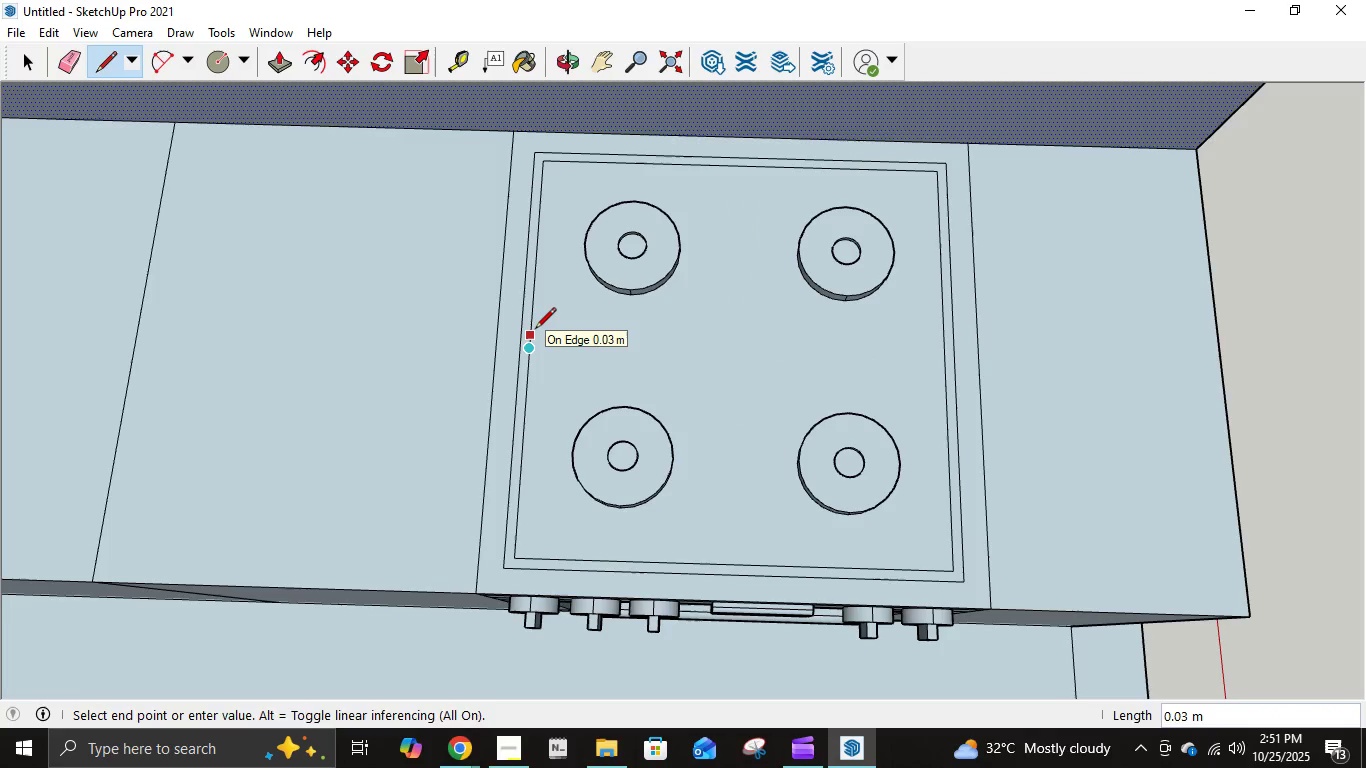 
key(NumpadDecimal)
 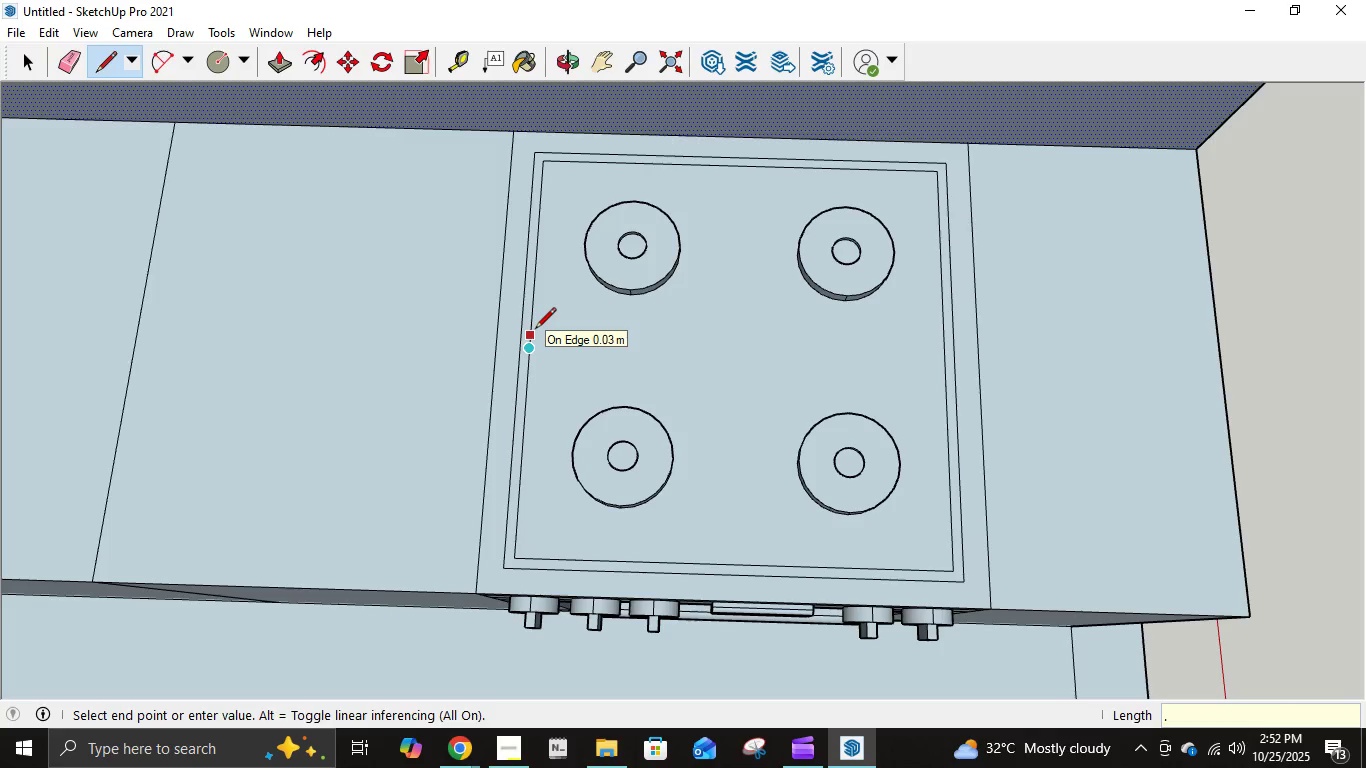 
key(Numpad0)
 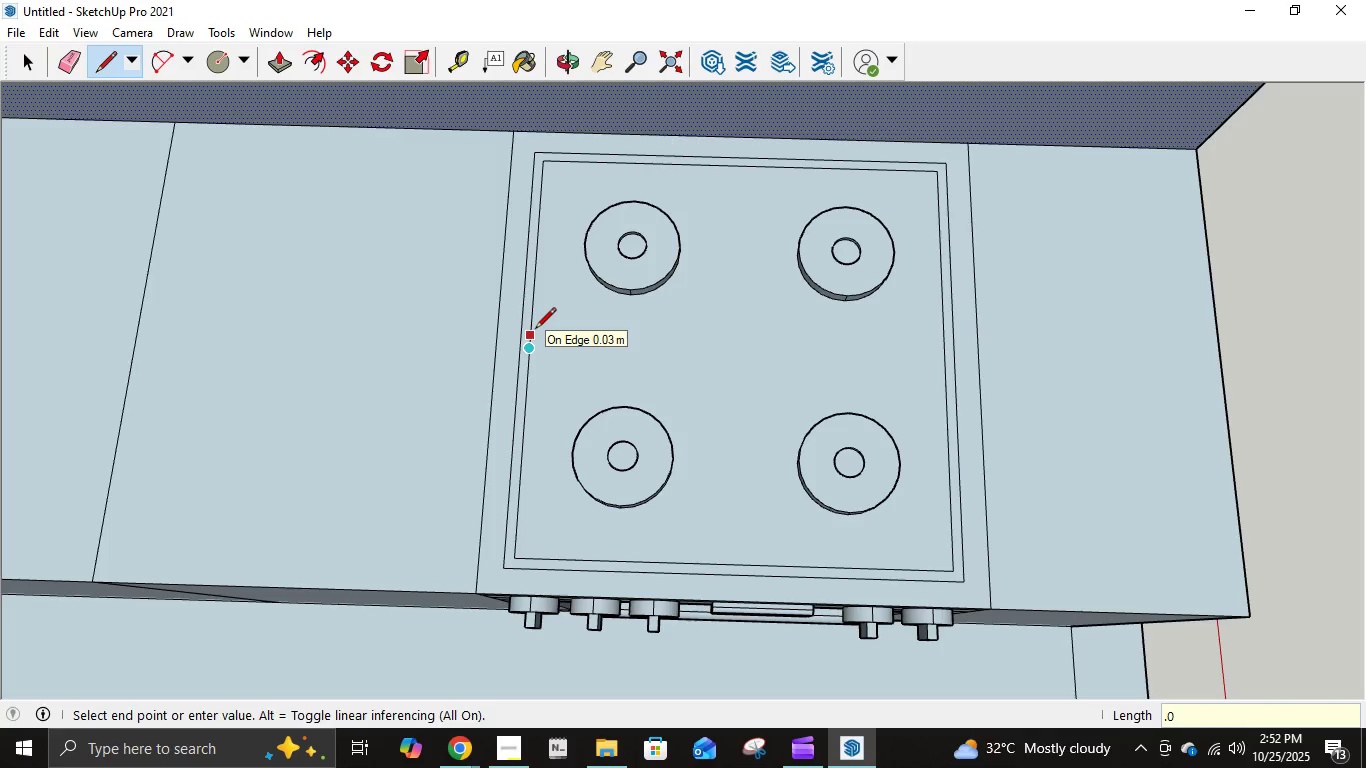 
key(Numpad1)
 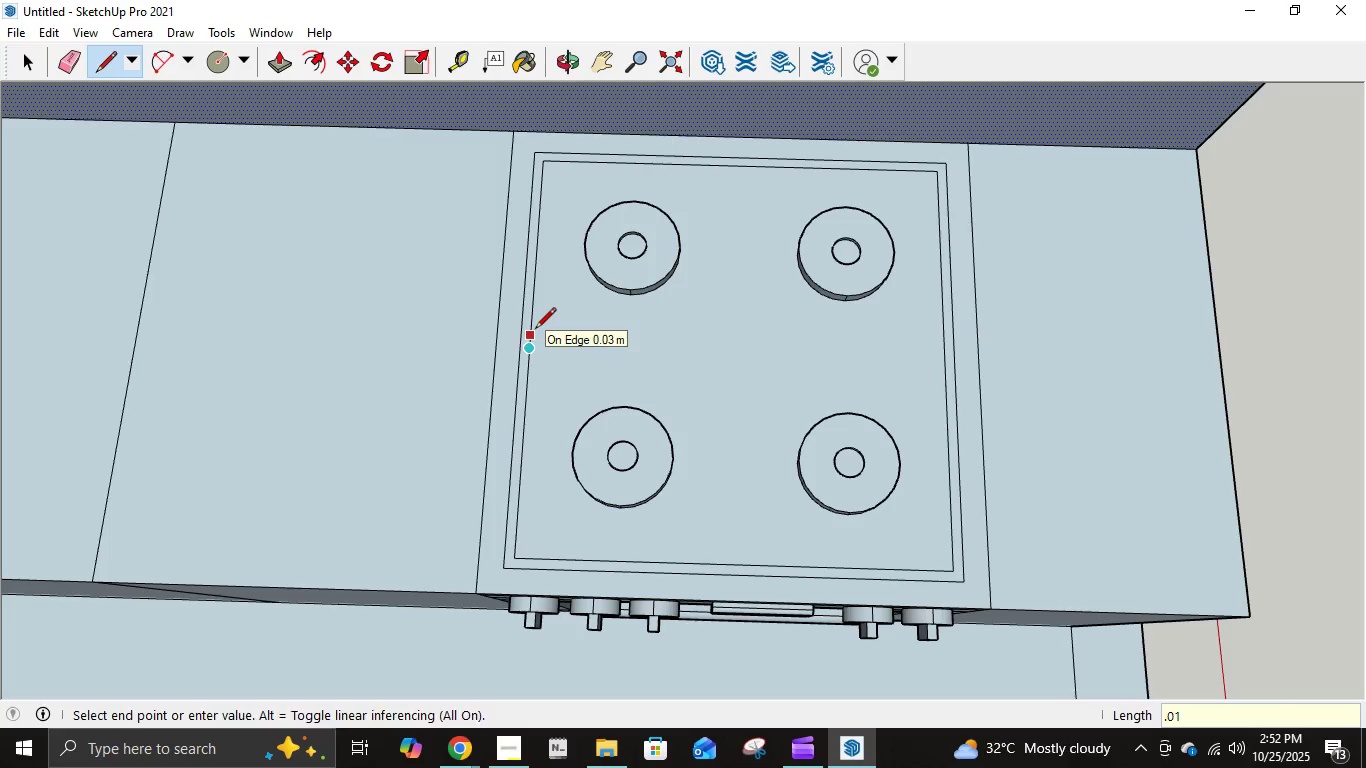 
key(NumpadEnter)
 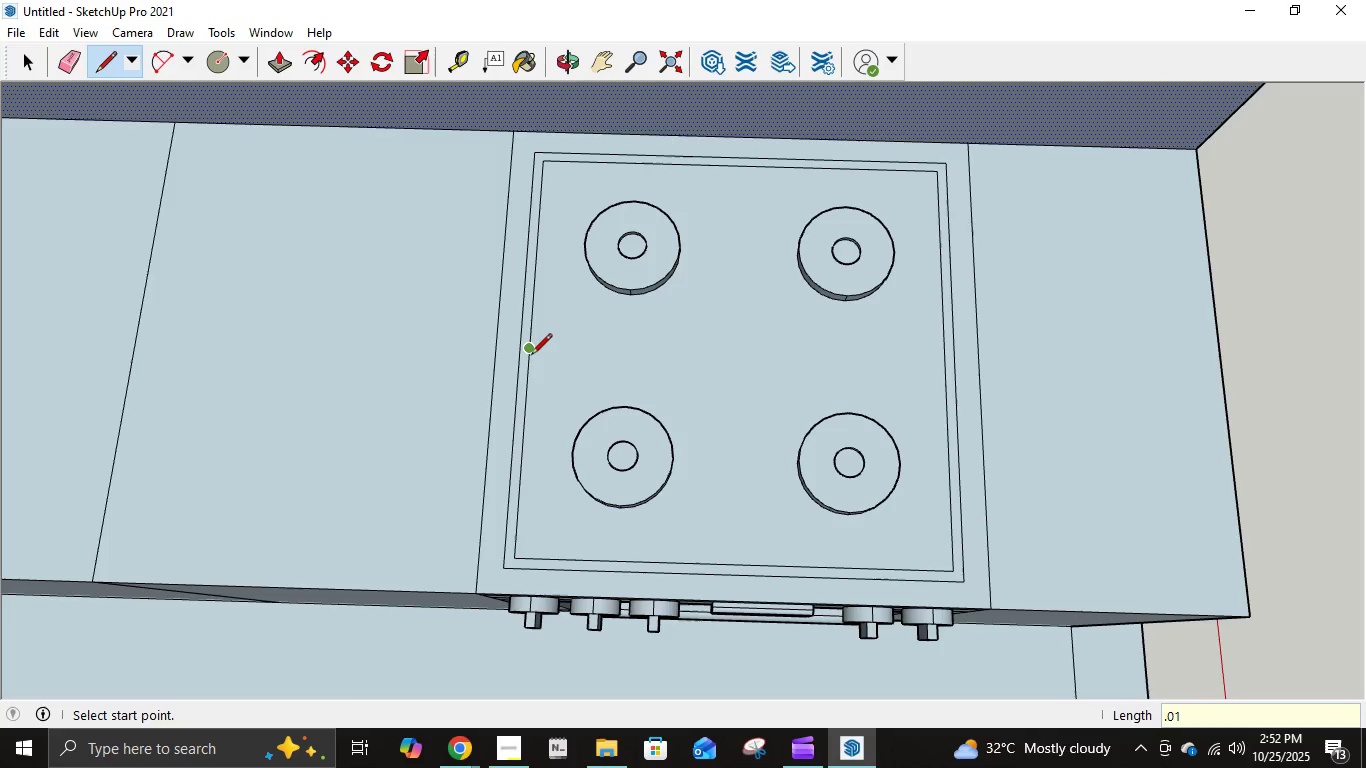 
left_click([532, 342])
 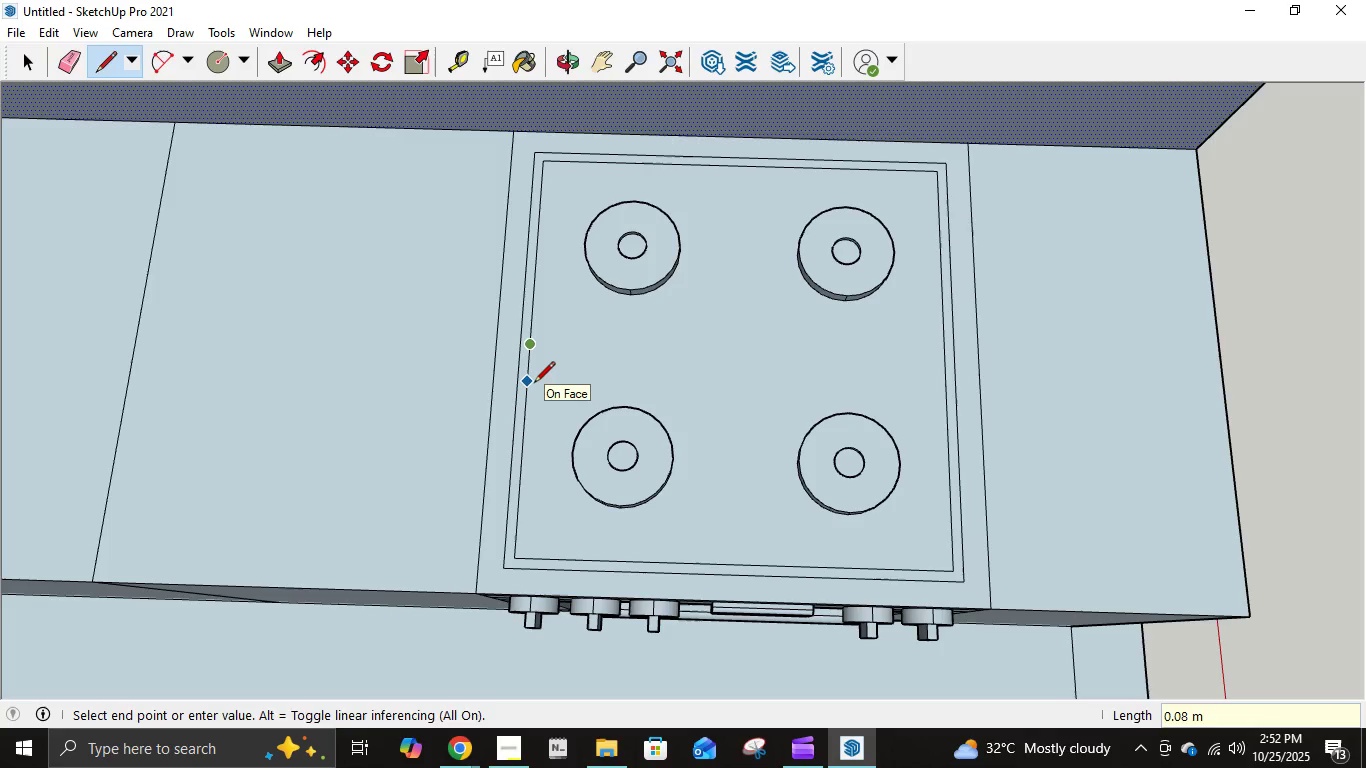 
key(NumpadDecimal)
 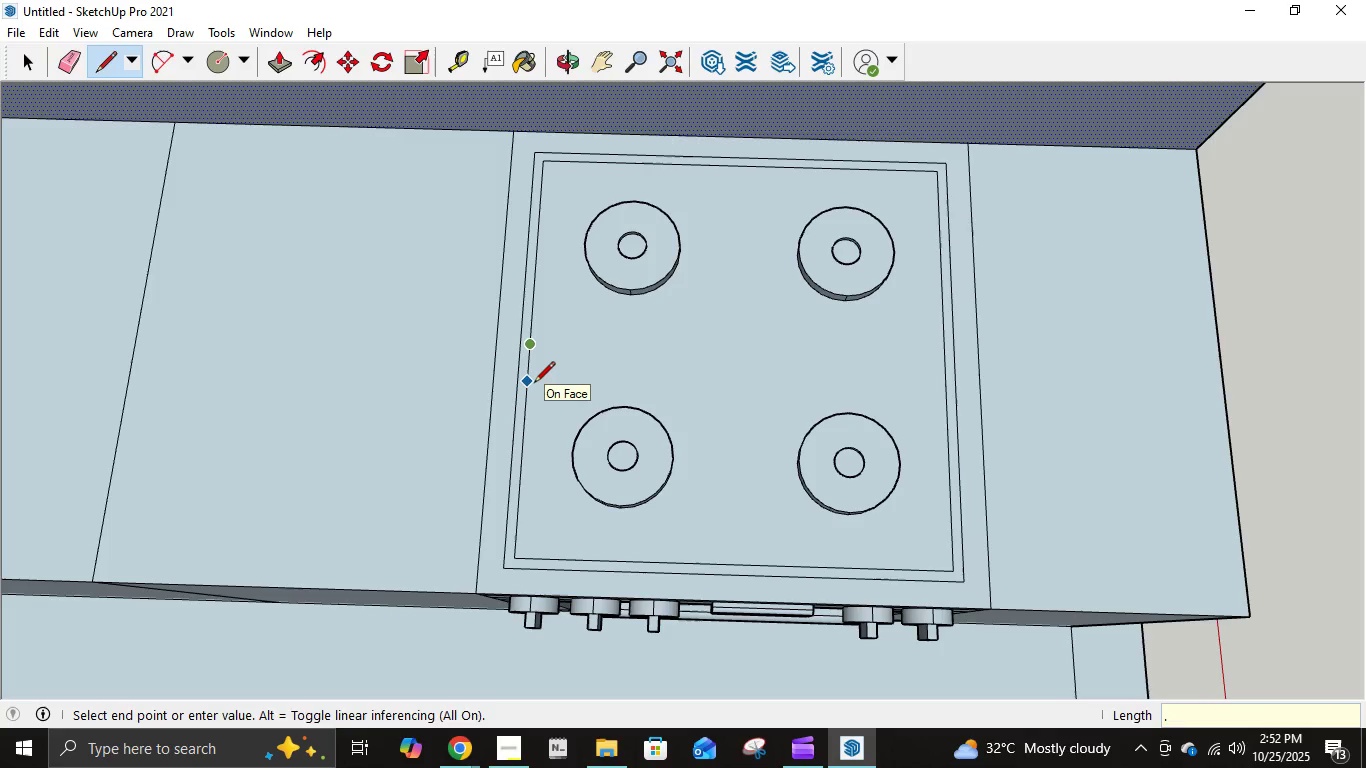 
key(Numpad0)
 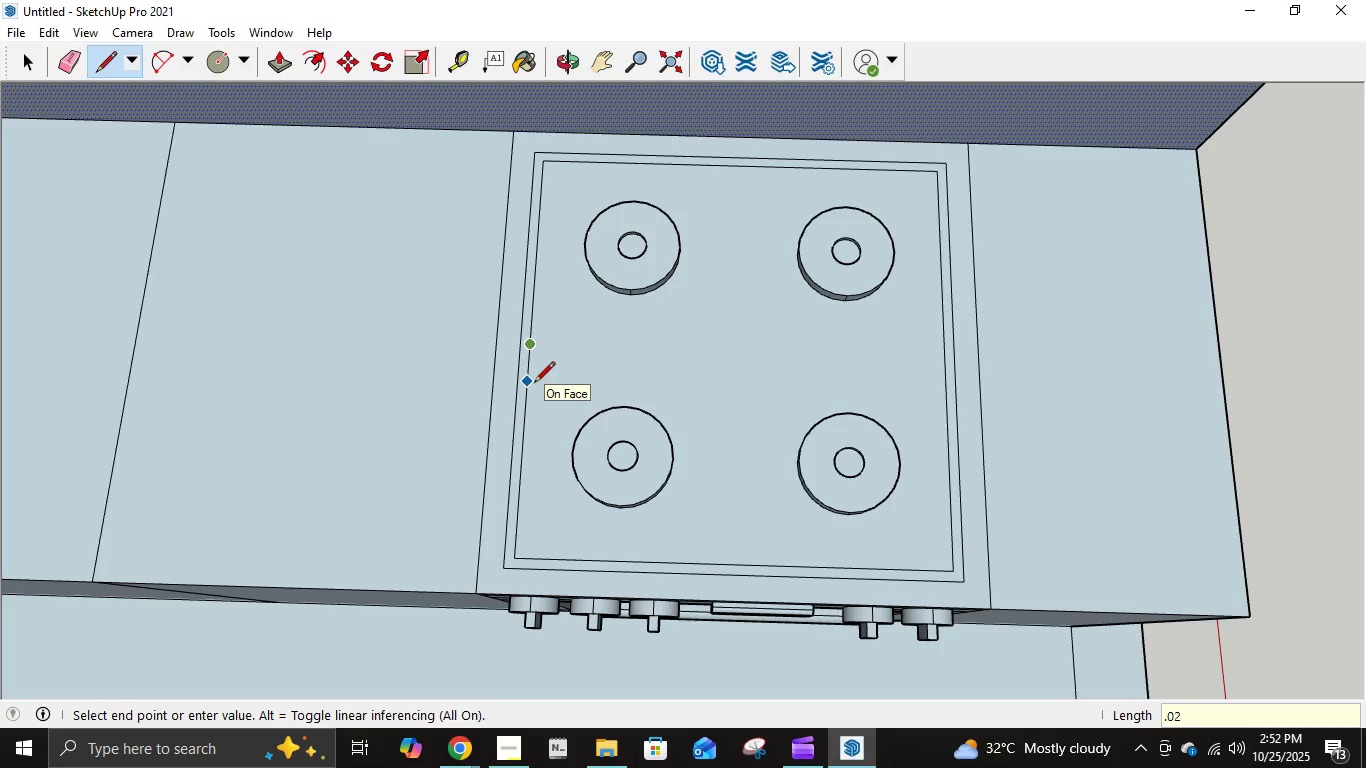 
key(Numpad2)
 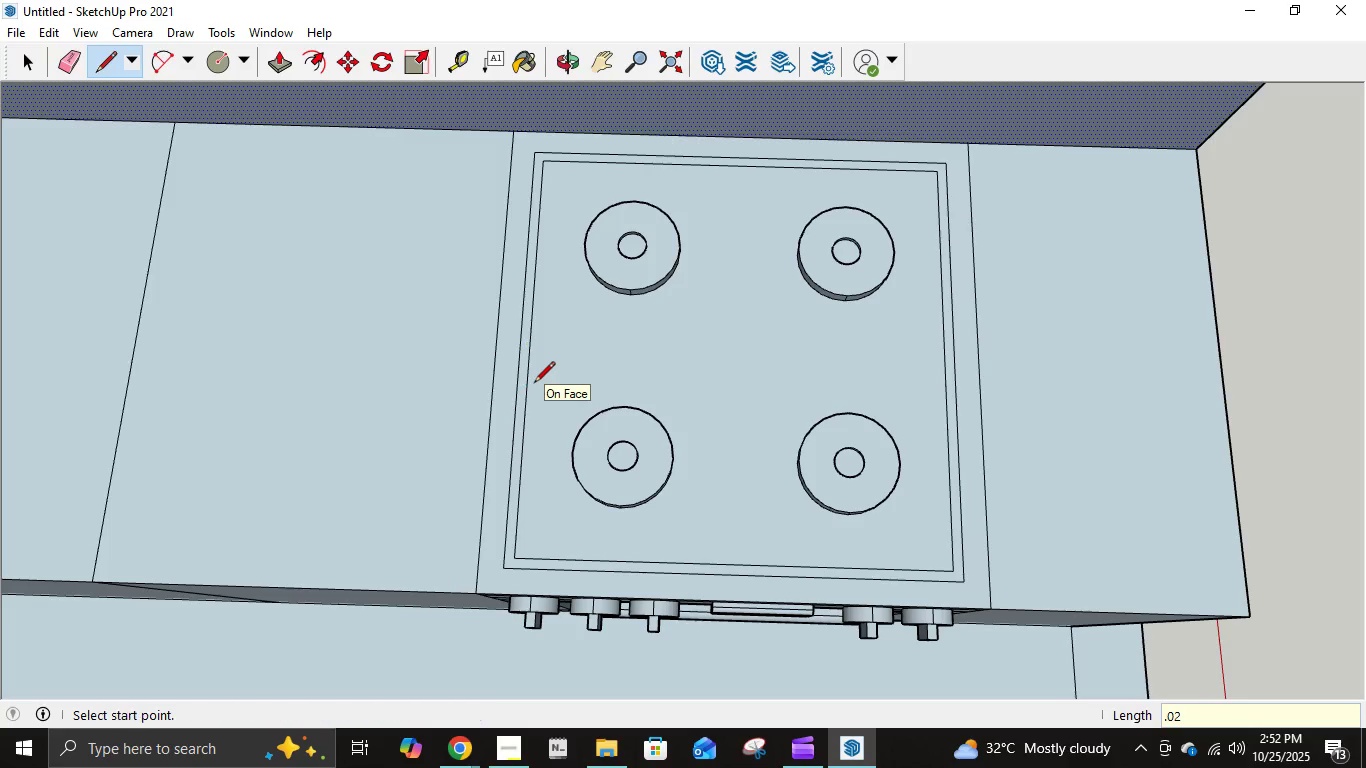 
key(NumpadEnter)
 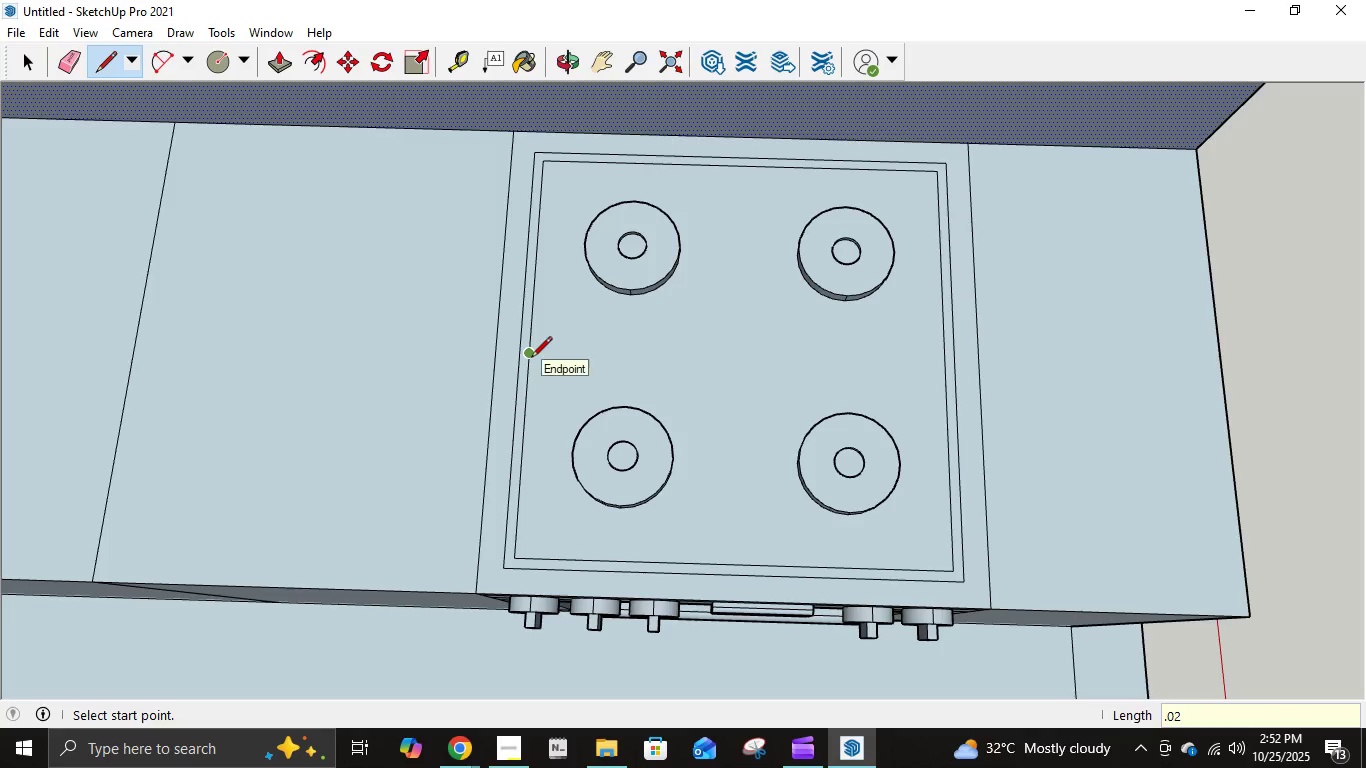 
scroll: coordinate [534, 384], scroll_direction: up, amount: 9.0
 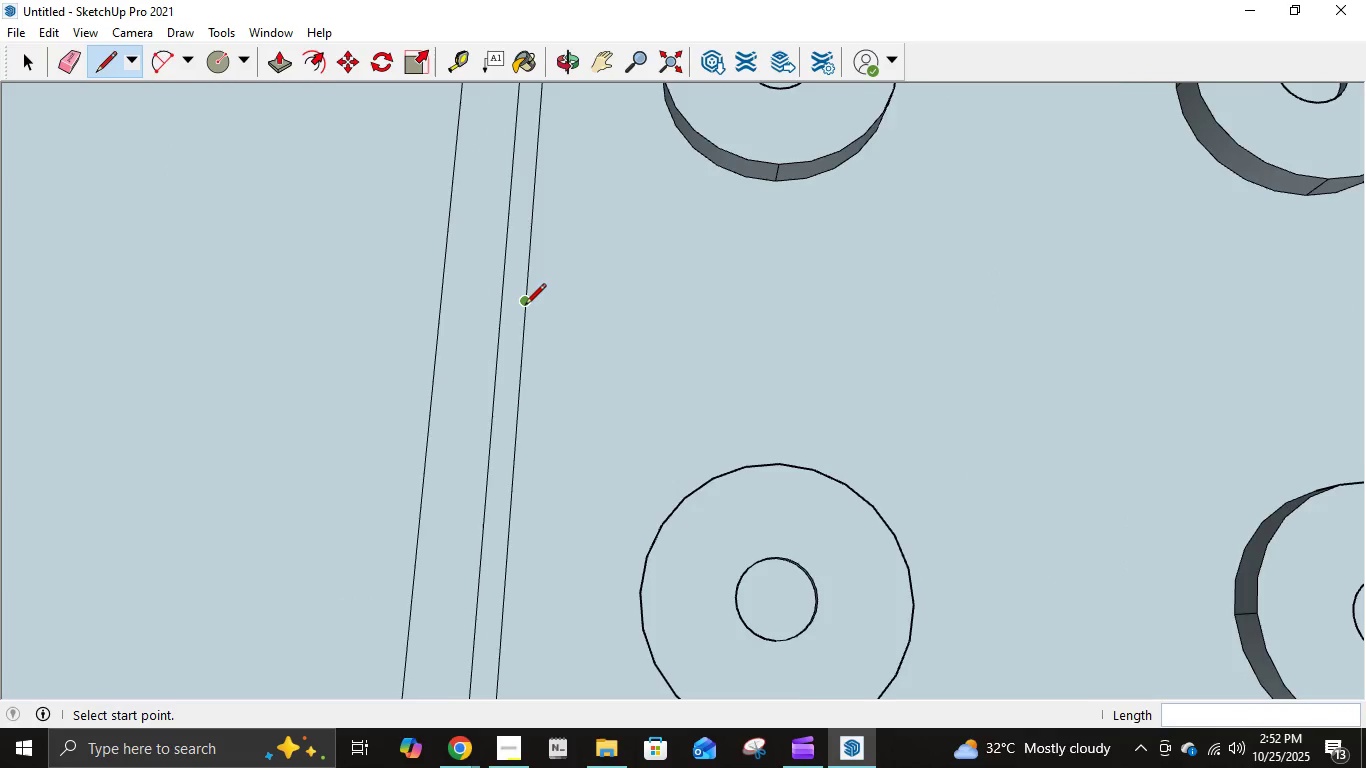 
scroll: coordinate [524, 330], scroll_direction: down, amount: 8.0
 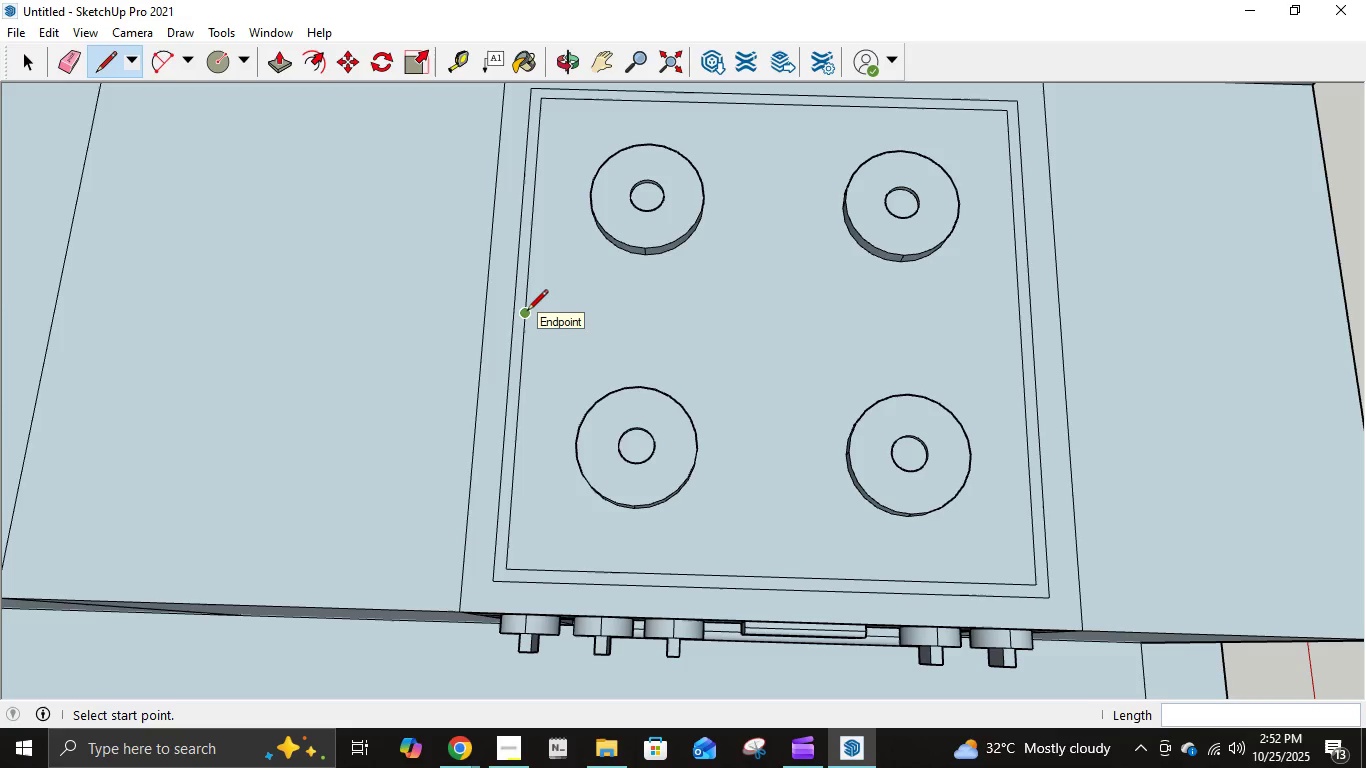 
left_click([527, 310])
 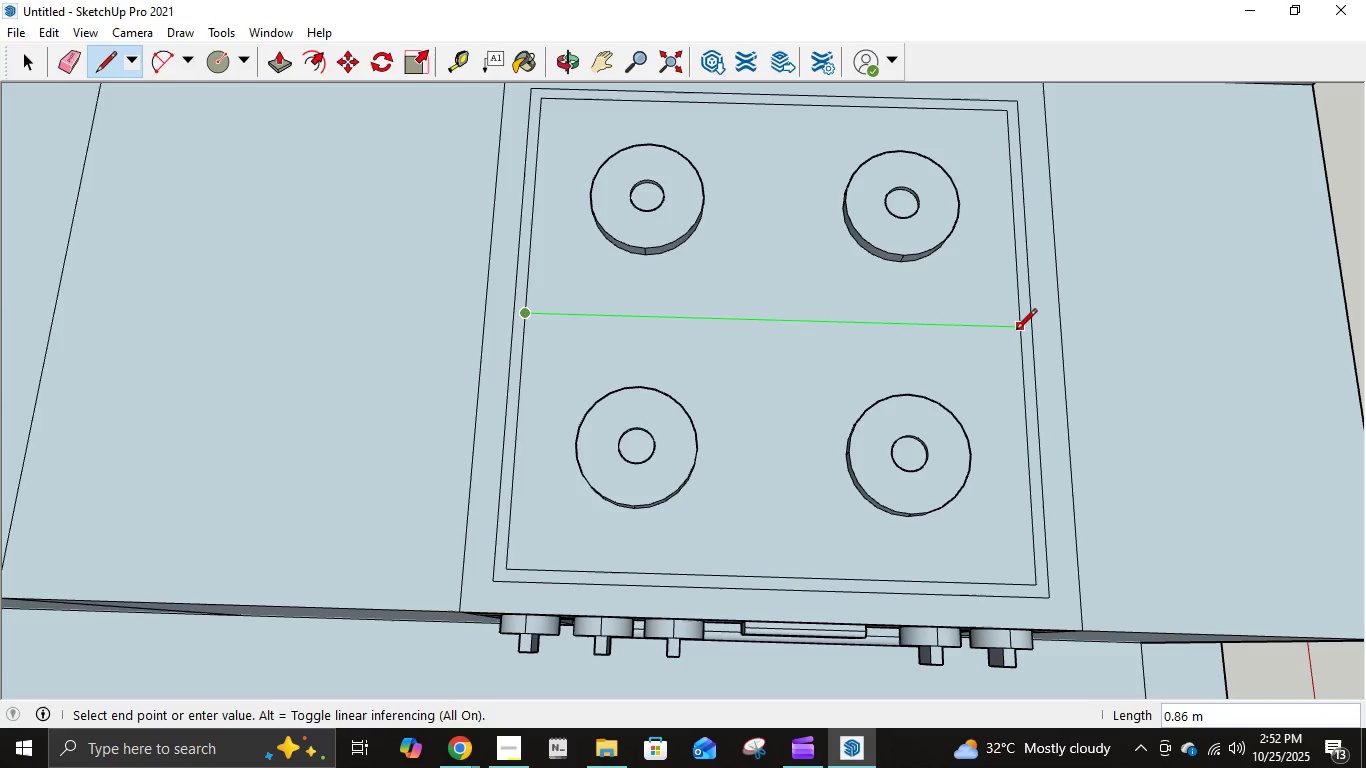 
left_click([1016, 331])
 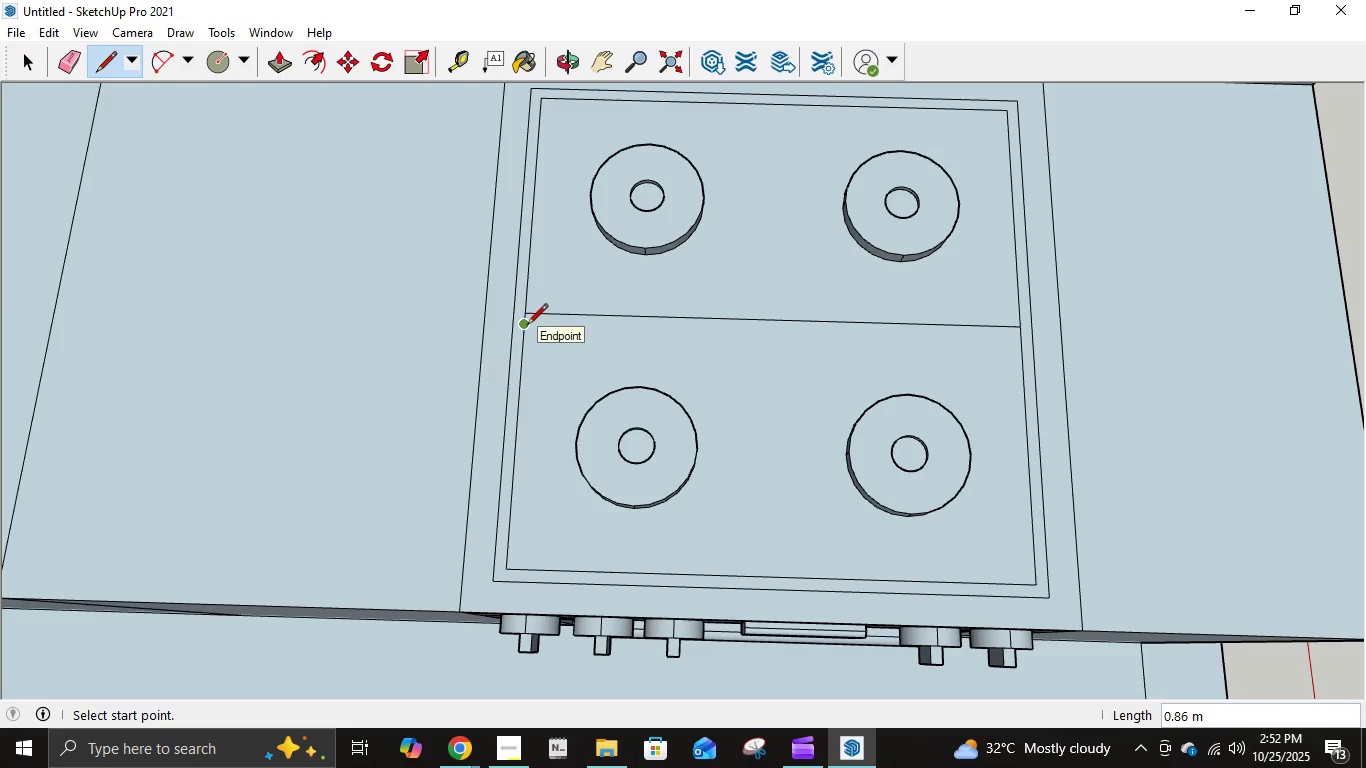 
left_click([527, 326])
 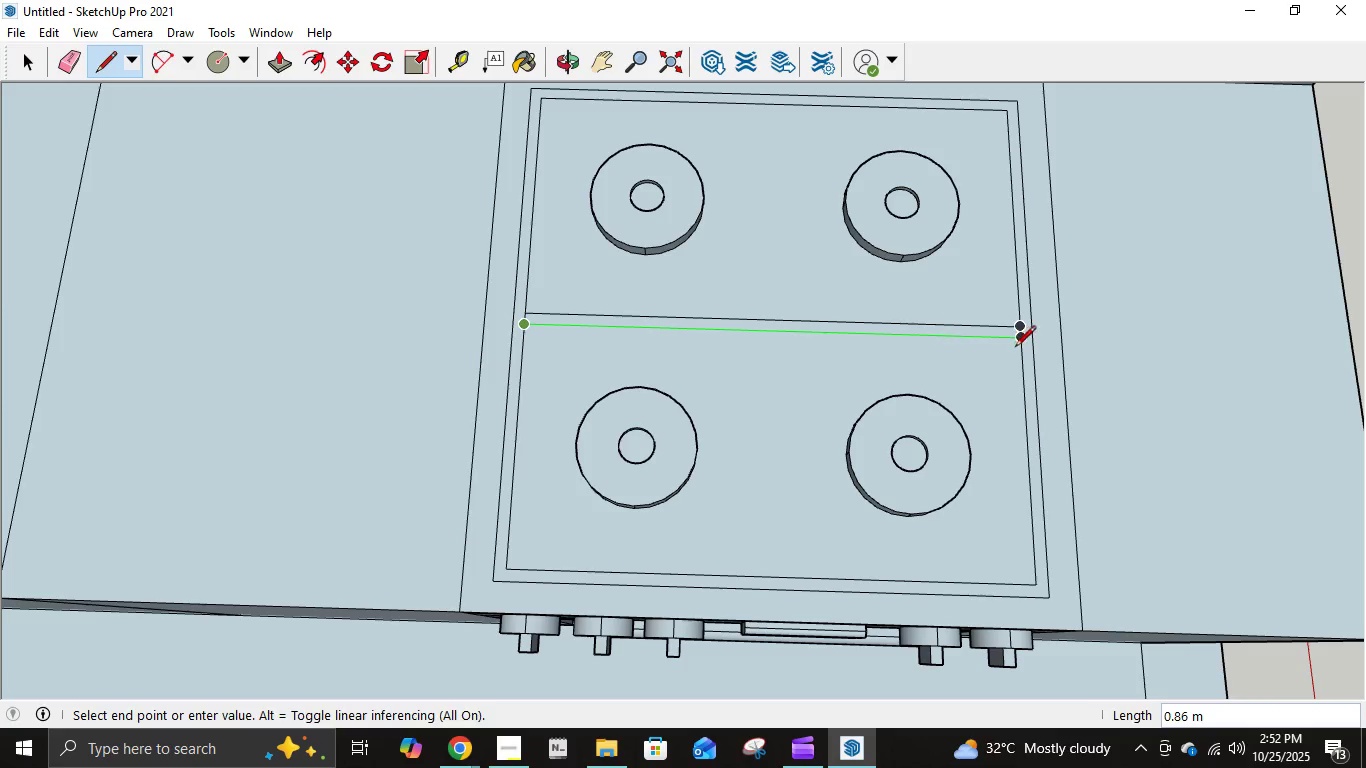 
left_click([1017, 348])
 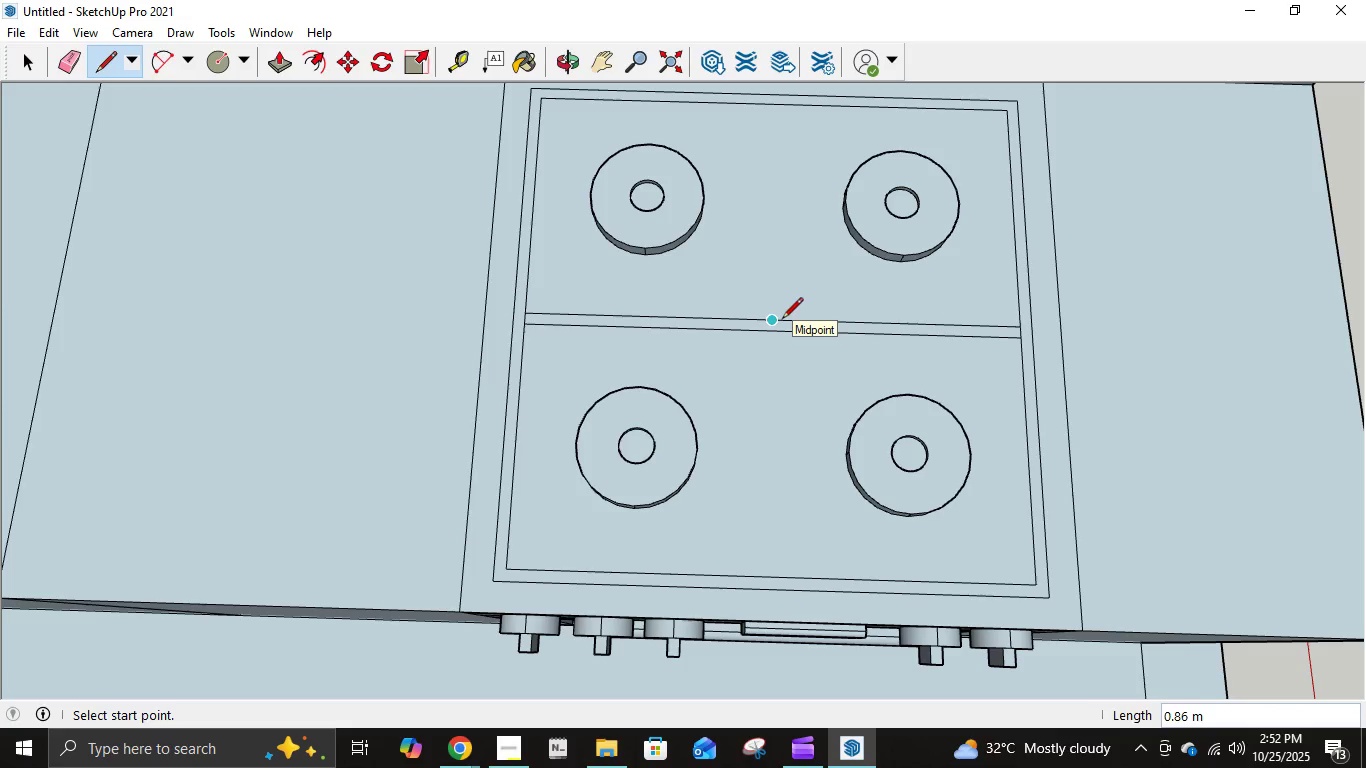 
left_click([782, 320])
 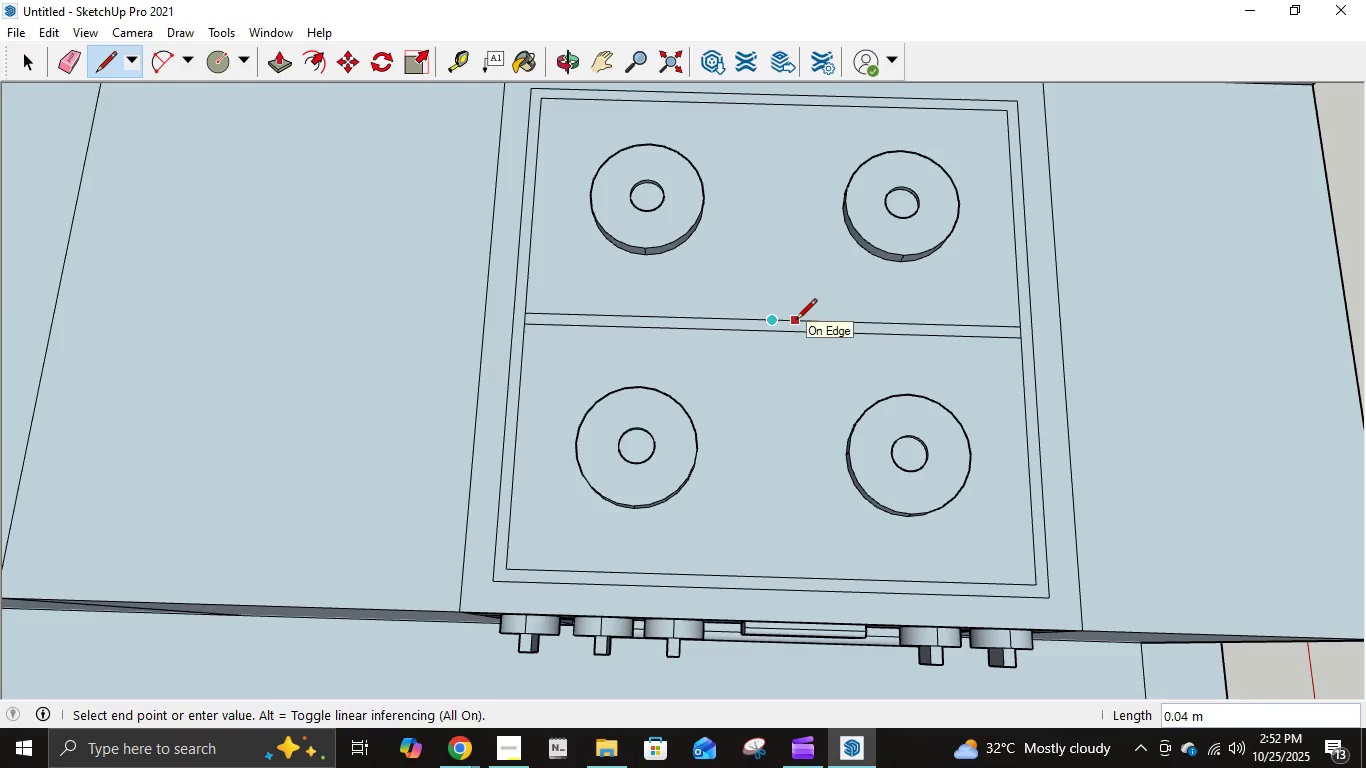 
key(NumpadDecimal)
 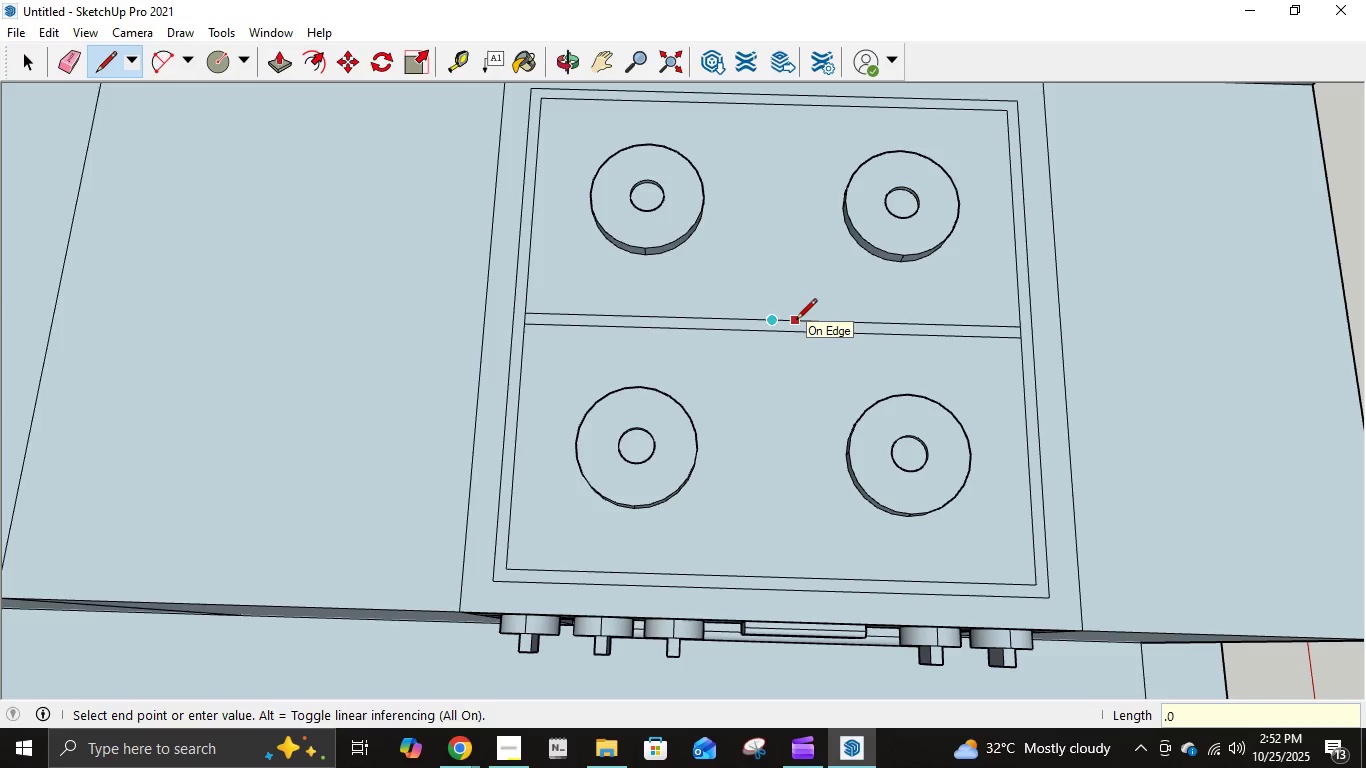 
key(Numpad0)
 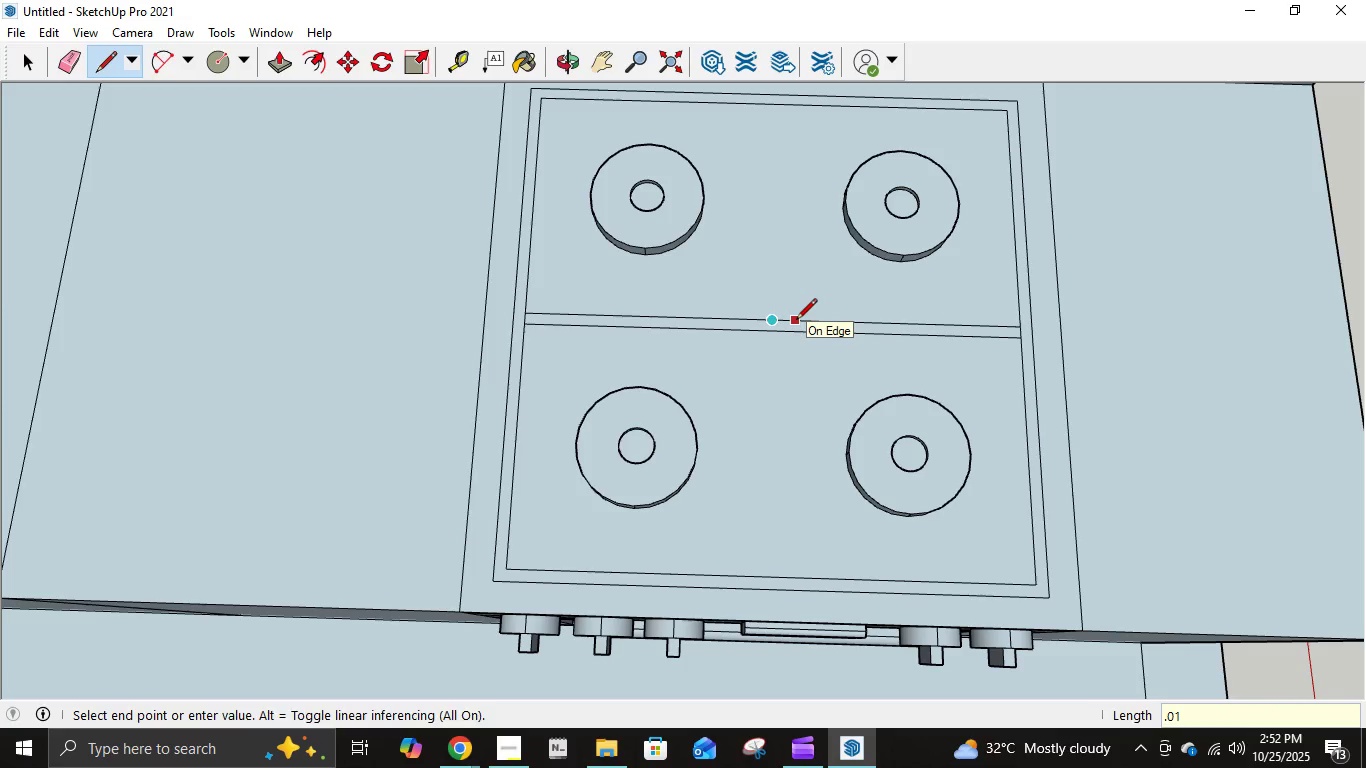 
key(Numpad1)
 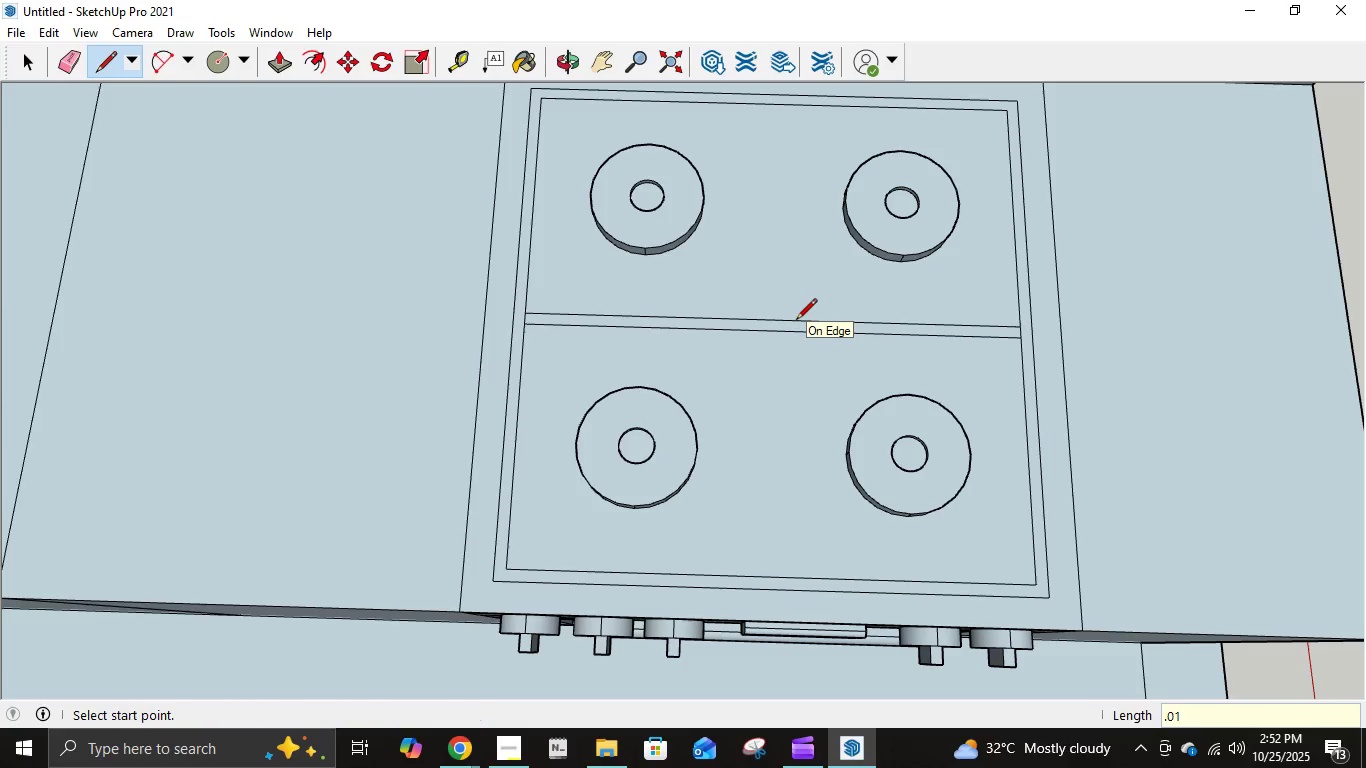 
key(NumpadEnter)
 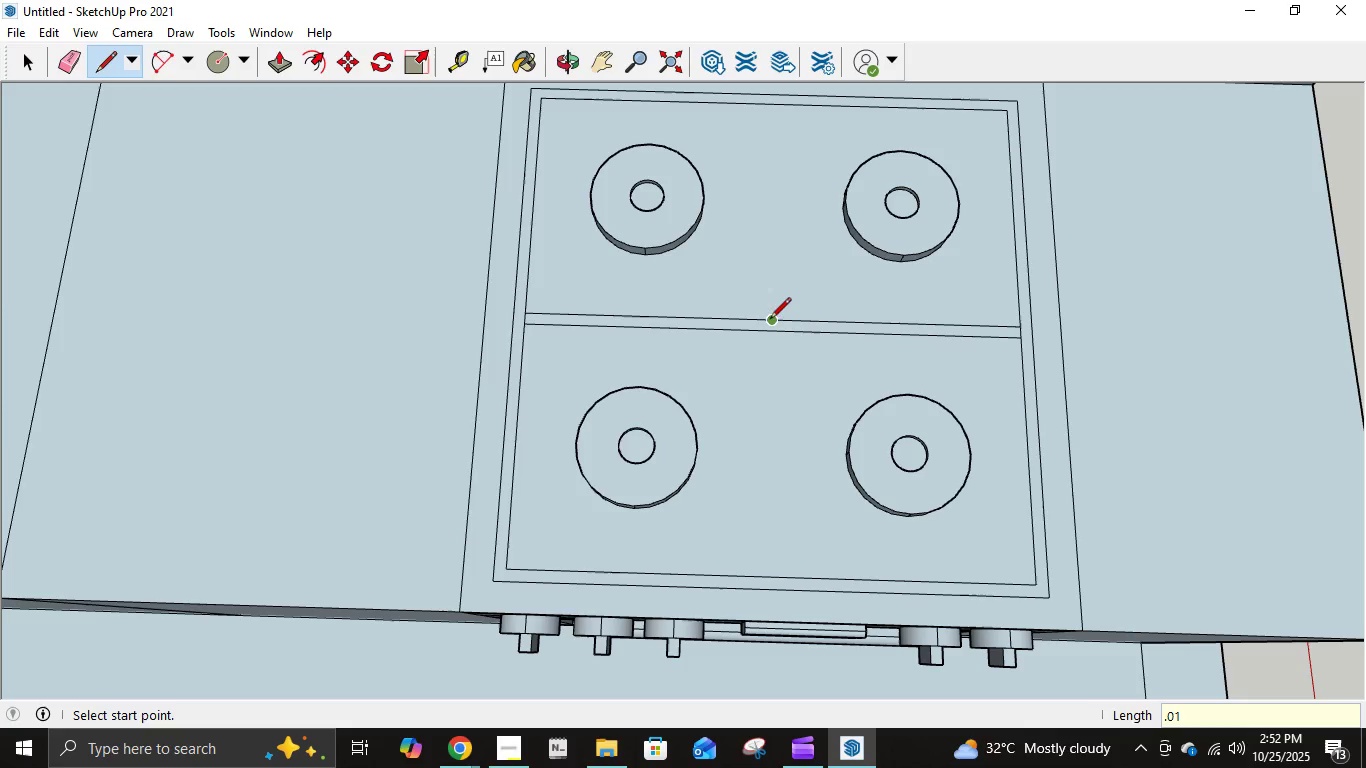 
left_click([781, 323])
 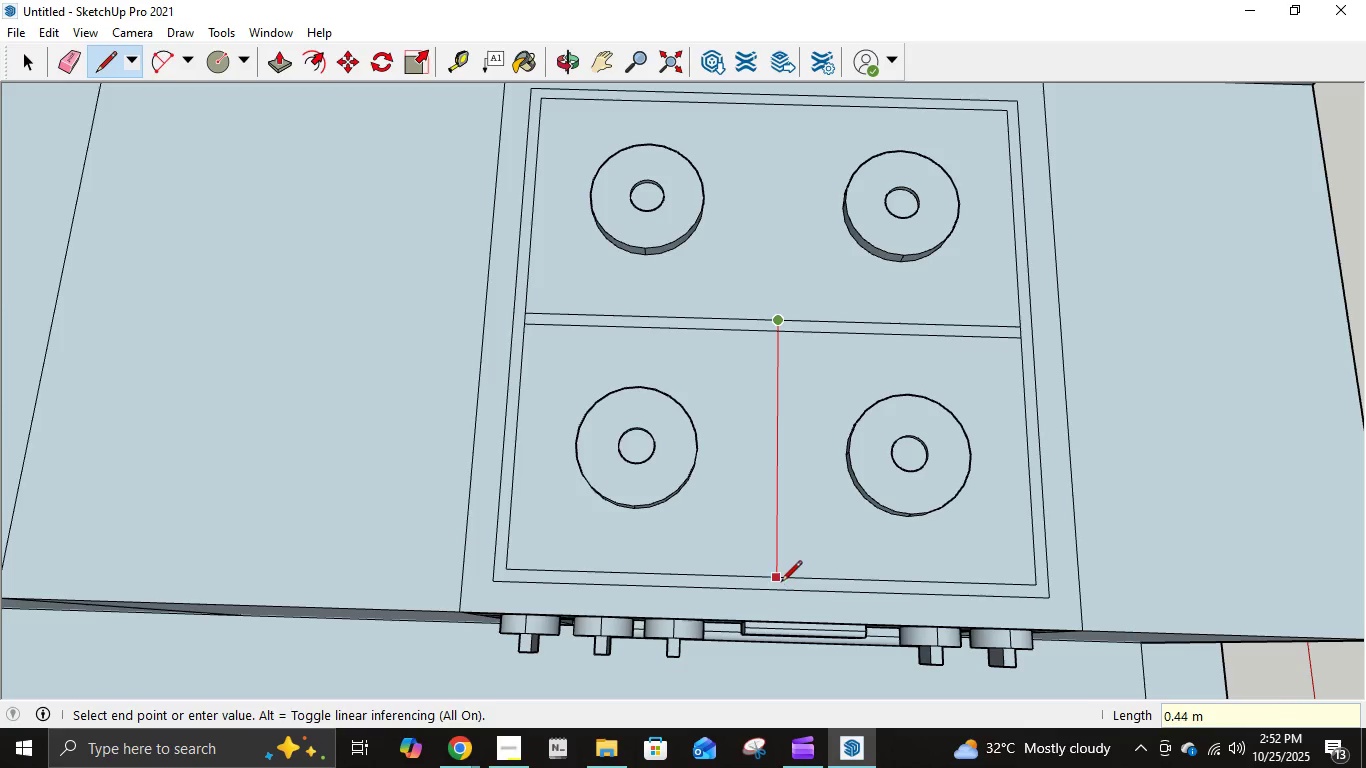 
left_click([779, 579])
 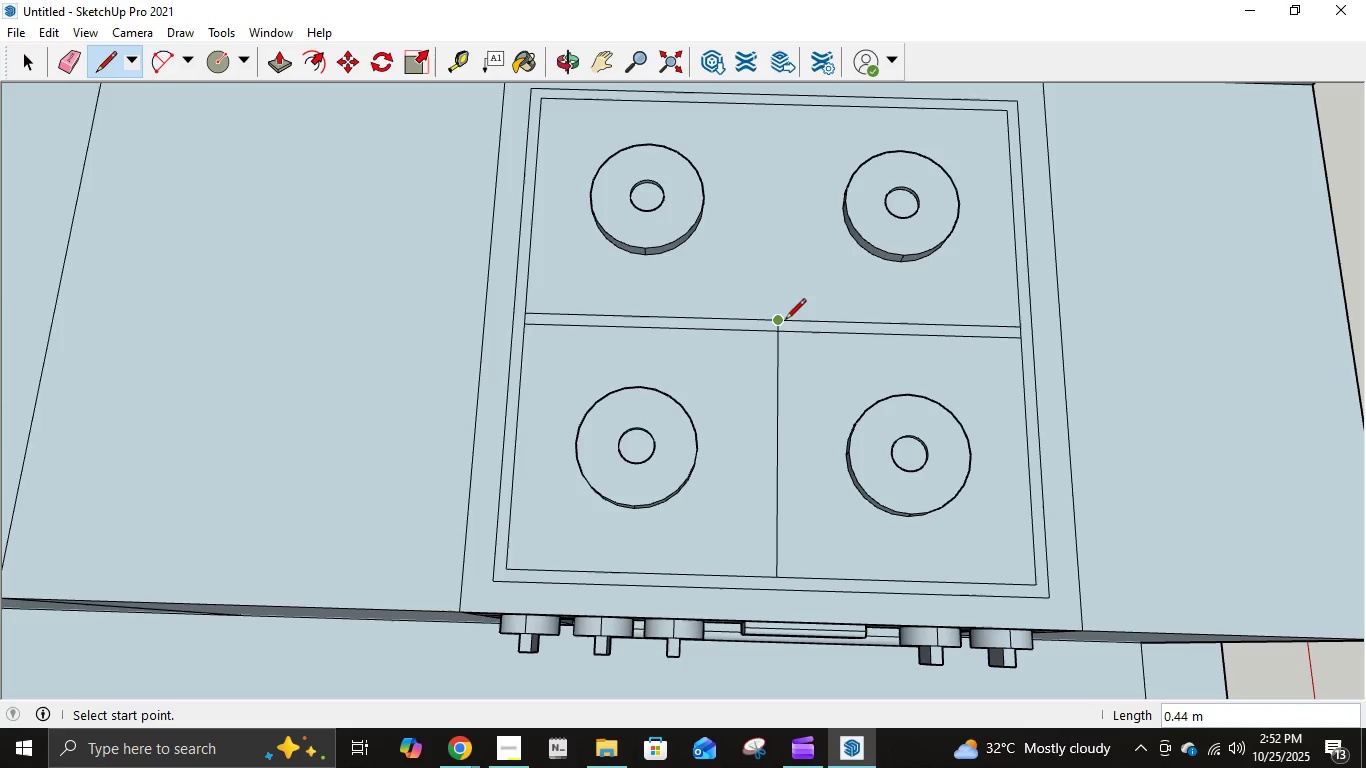 
left_click([783, 318])
 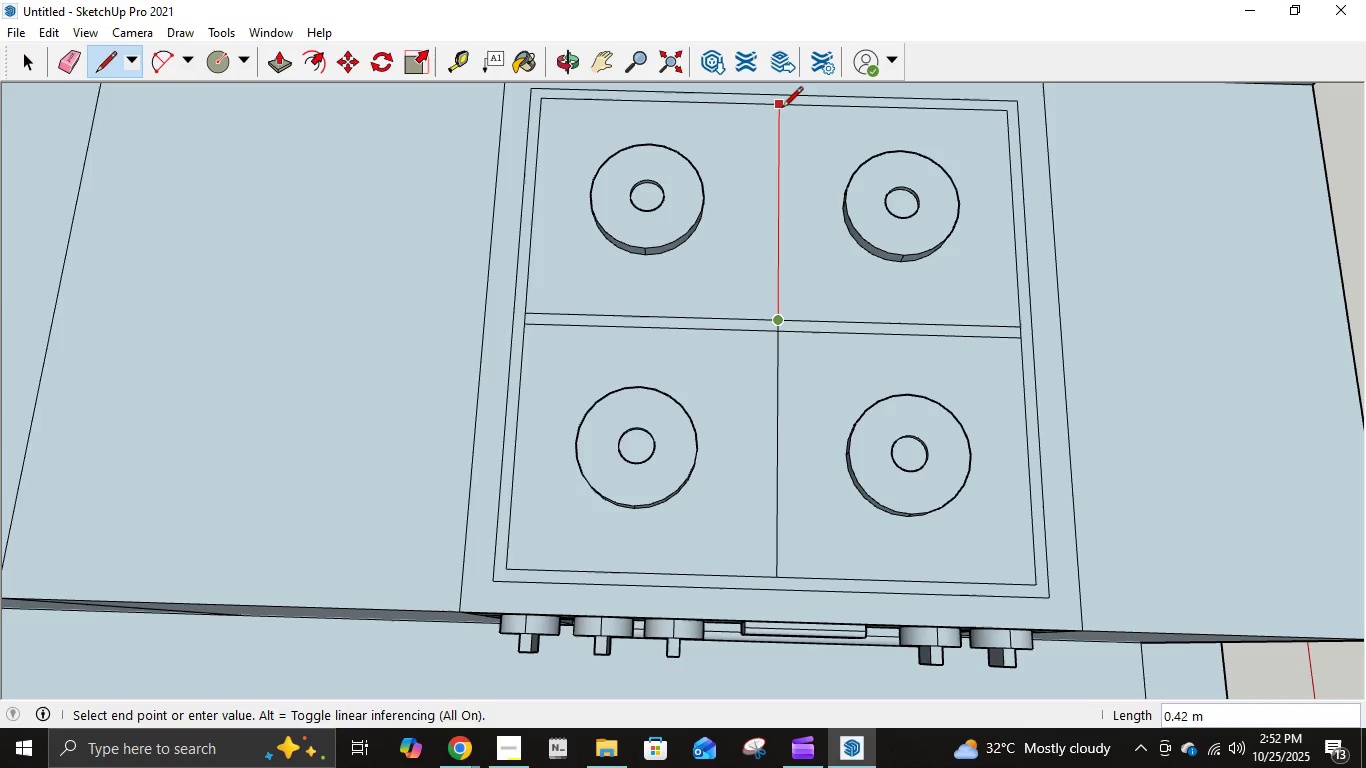 
left_click([782, 106])
 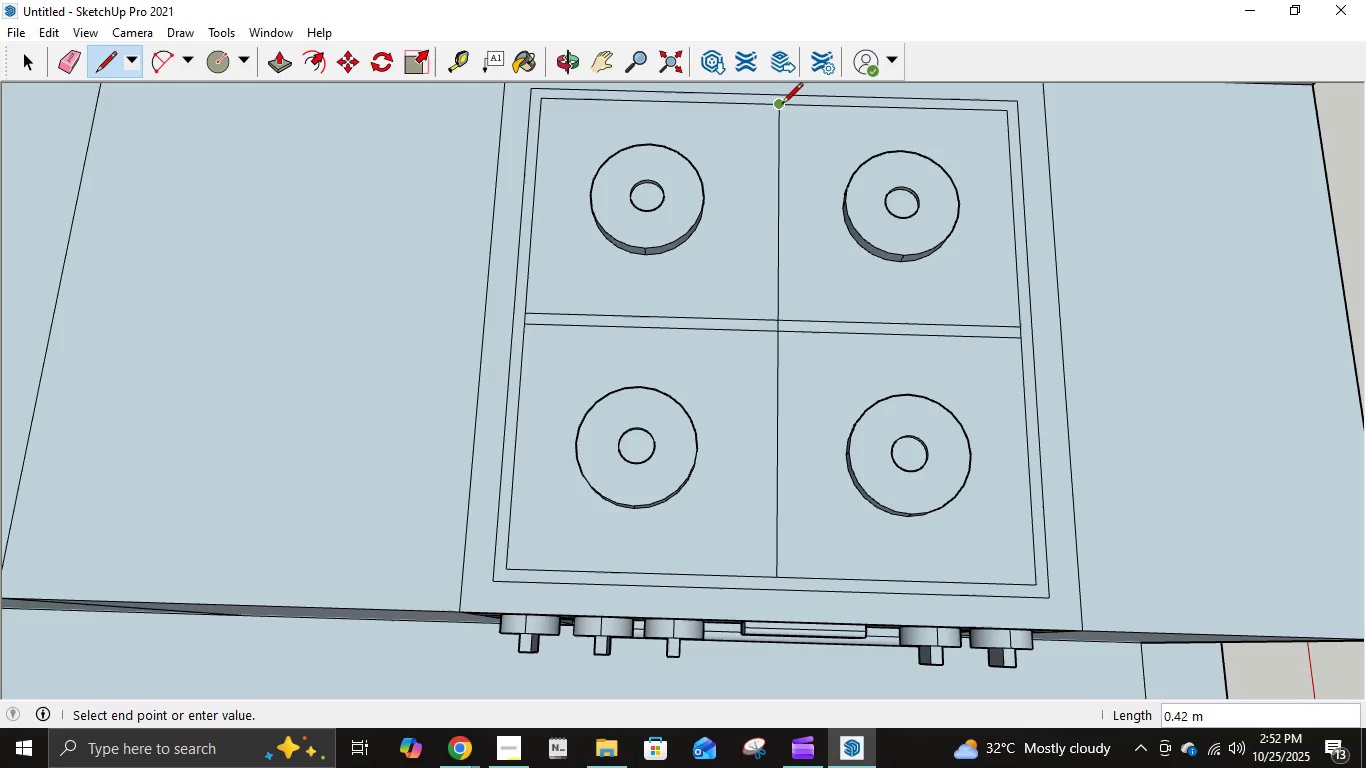 
left_click([782, 105])
 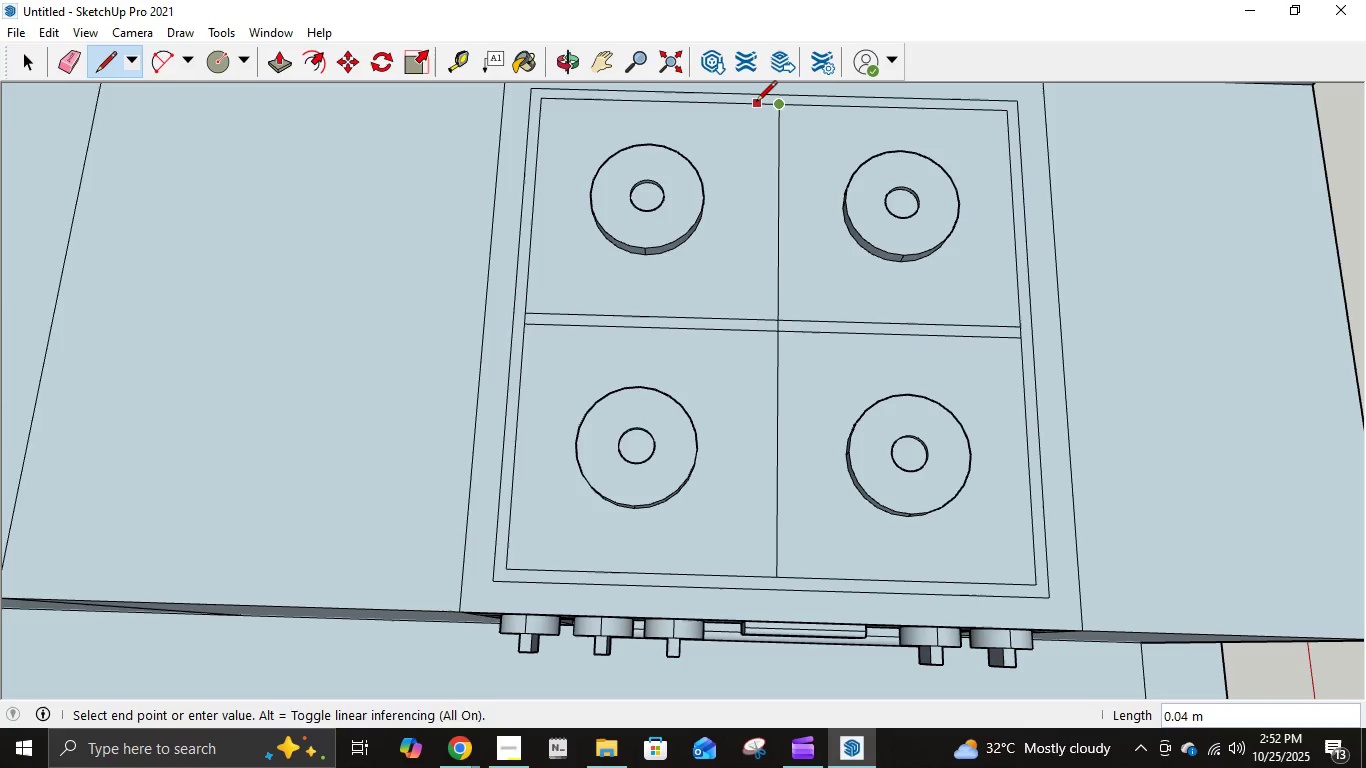 
key(NumpadDecimal)
 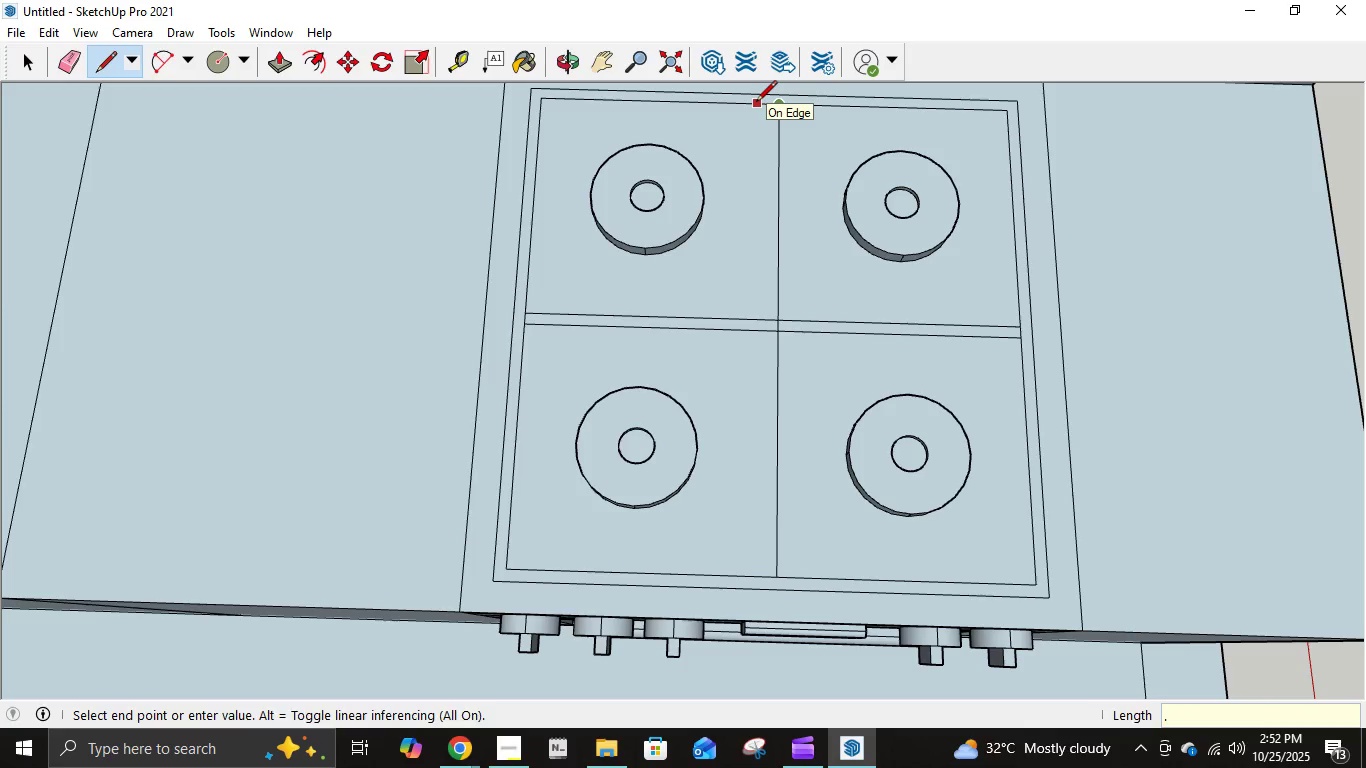 
key(Numpad0)
 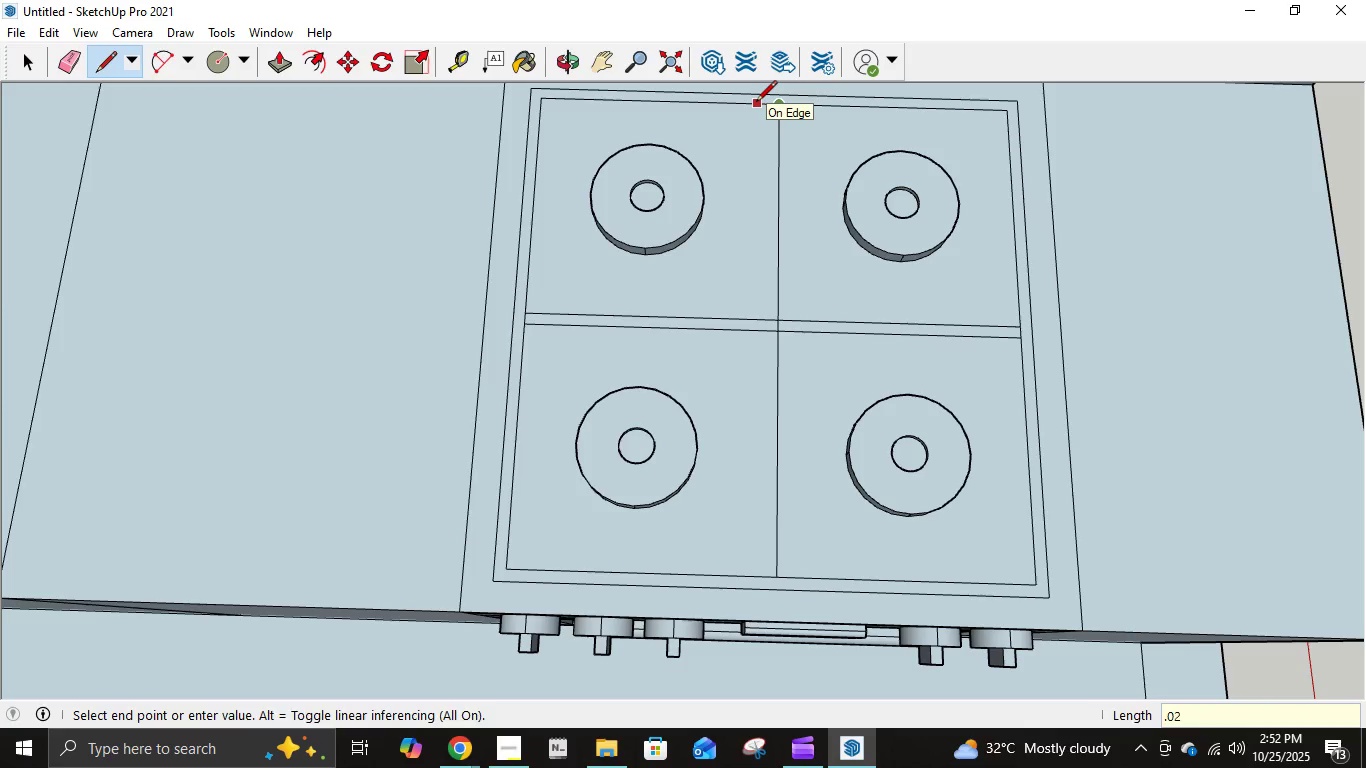 
key(Numpad2)
 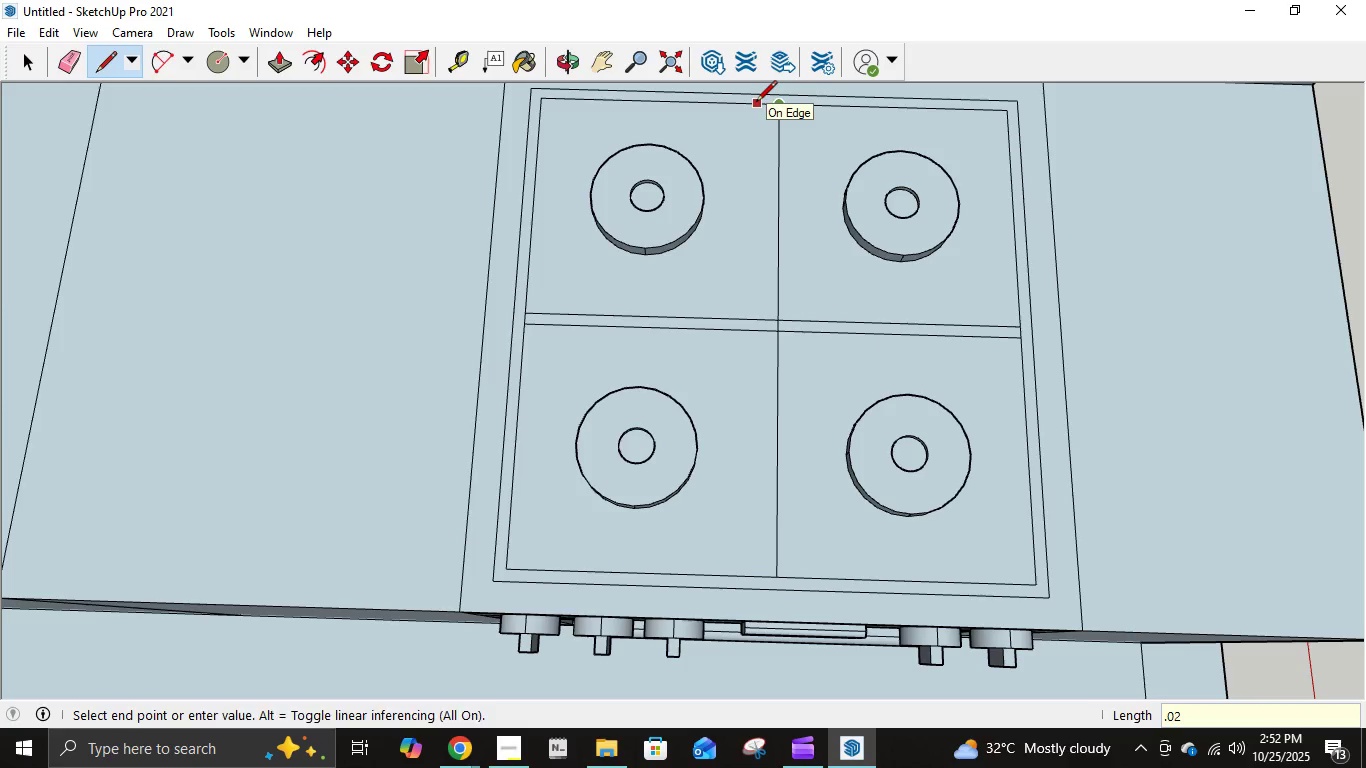 
key(NumpadEnter)
 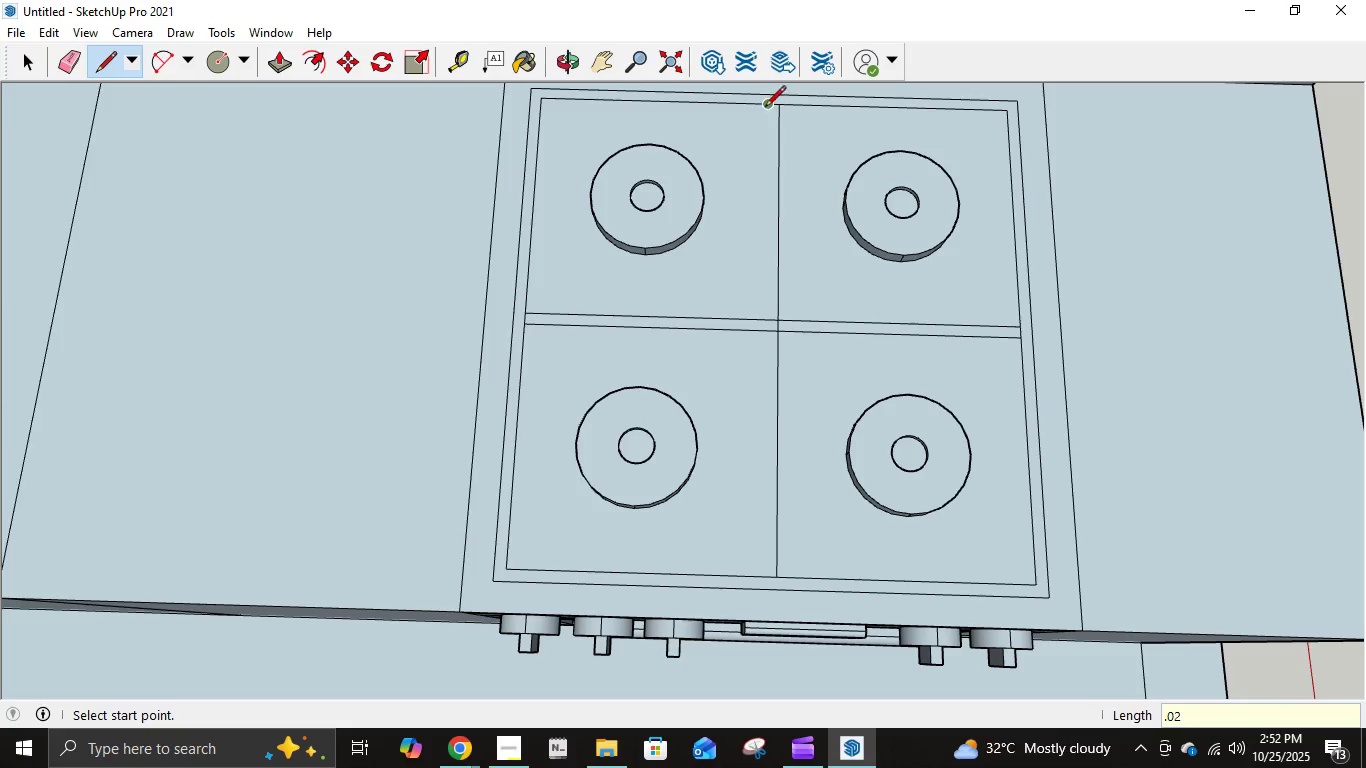 
left_click([765, 105])
 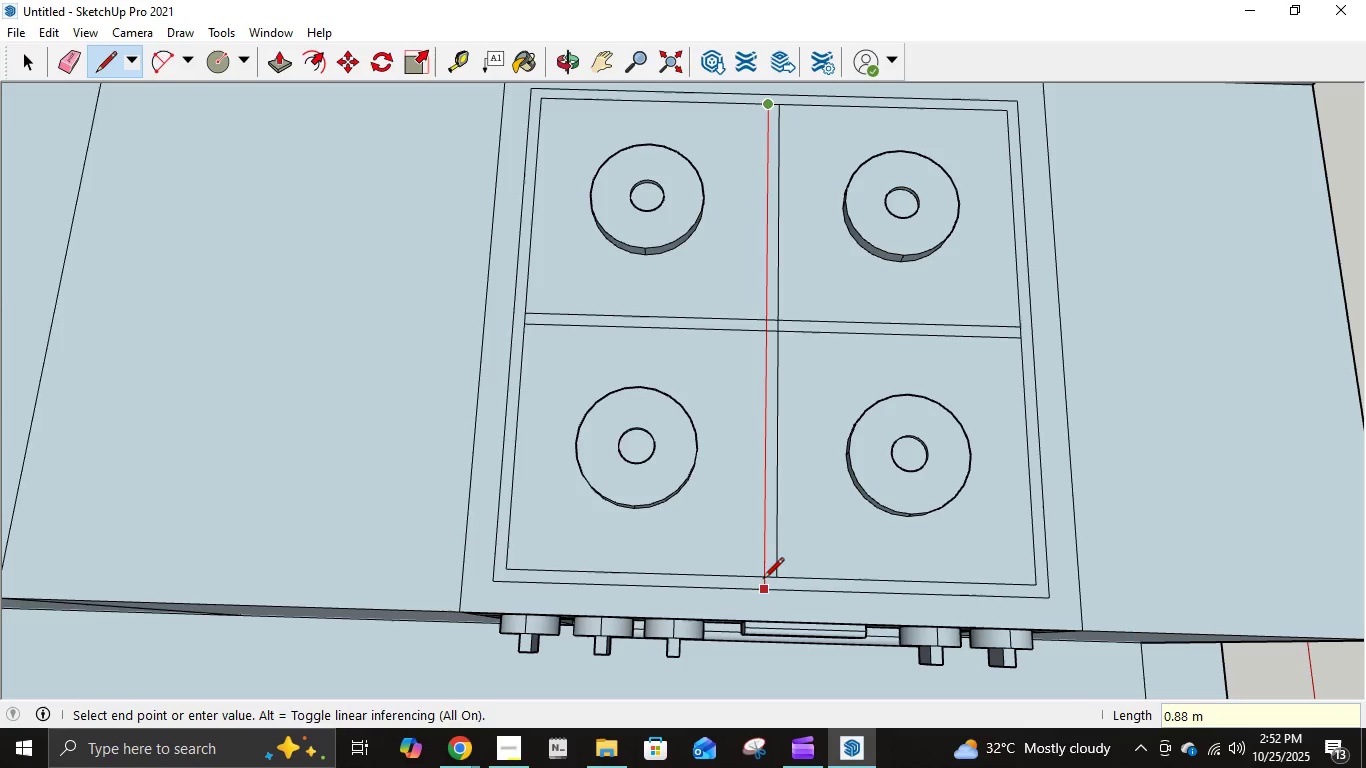 
left_click([763, 579])
 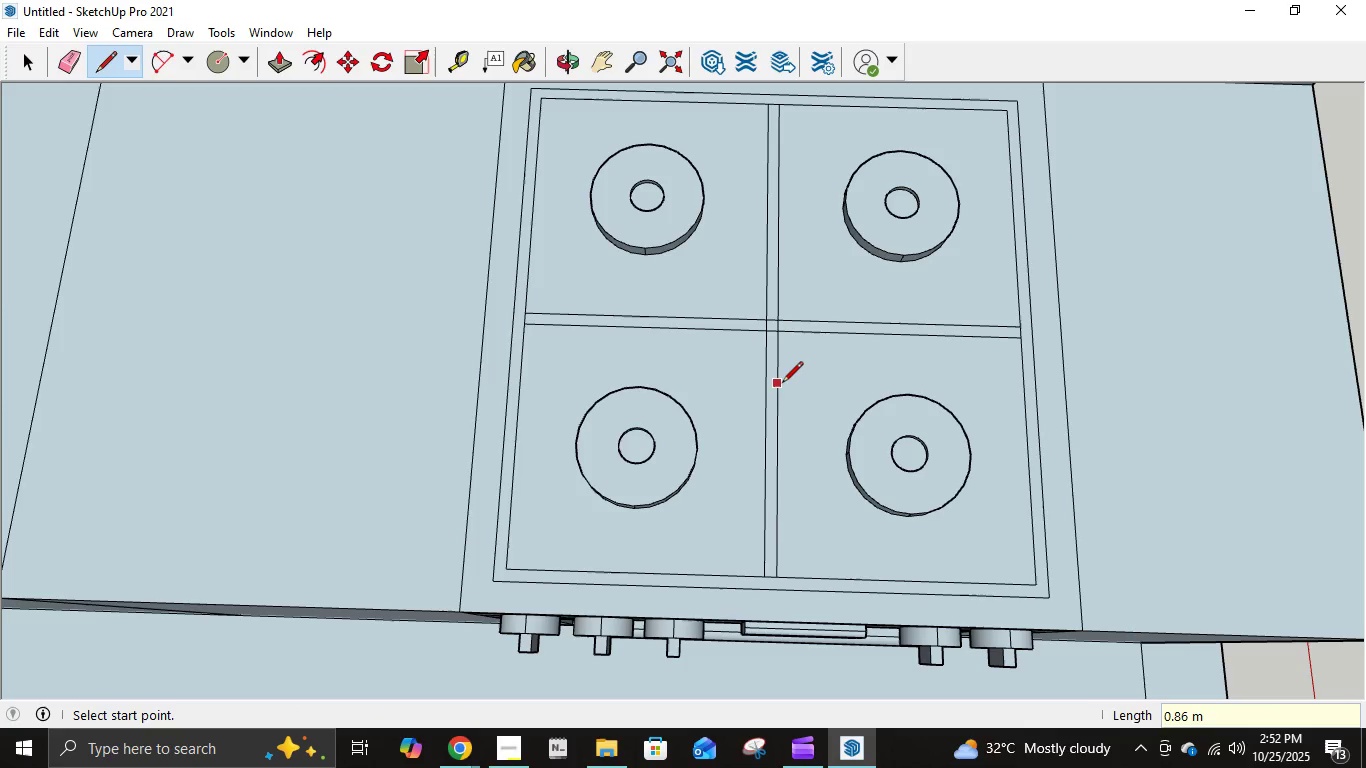 
scroll: coordinate [782, 380], scroll_direction: up, amount: 5.0
 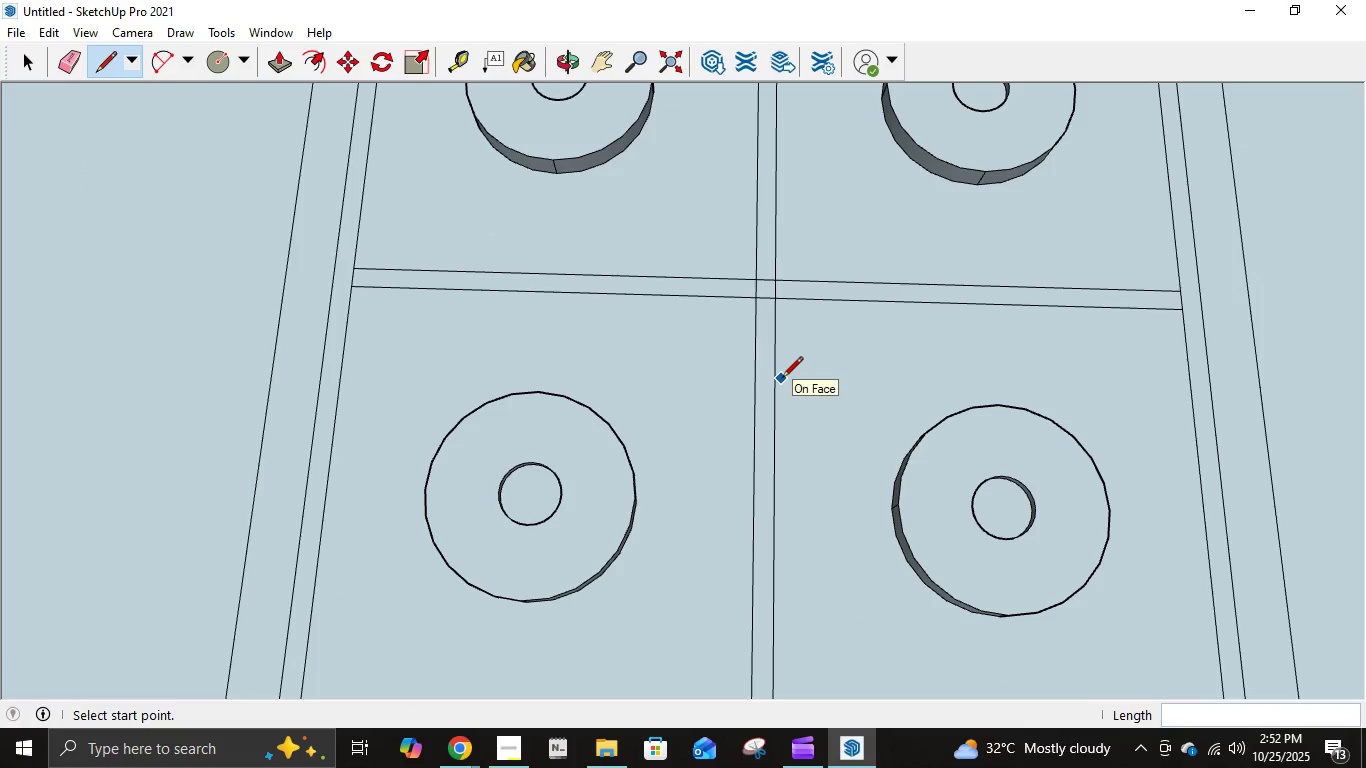 
key(E)
 